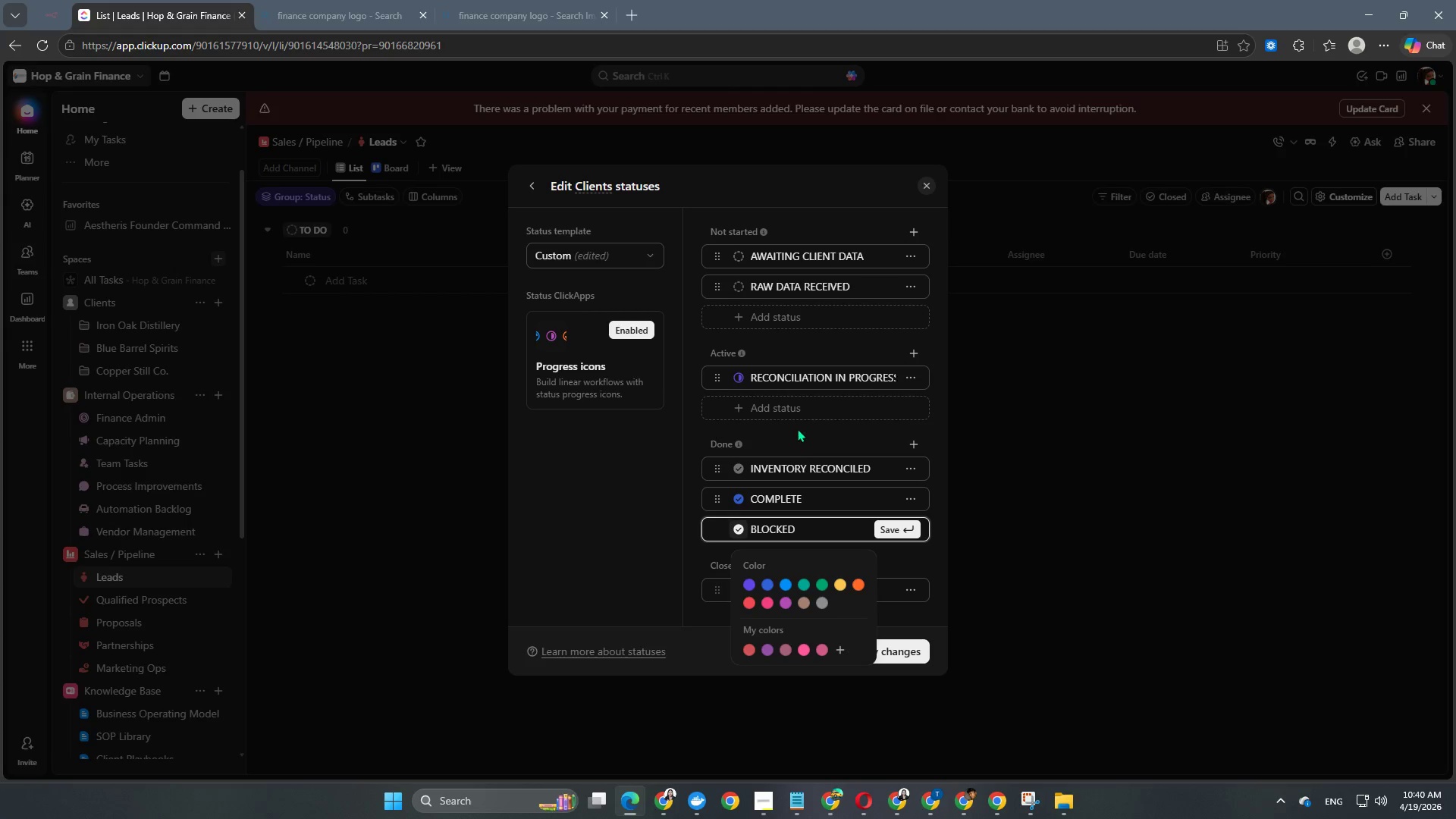 
left_click([797, 438])
 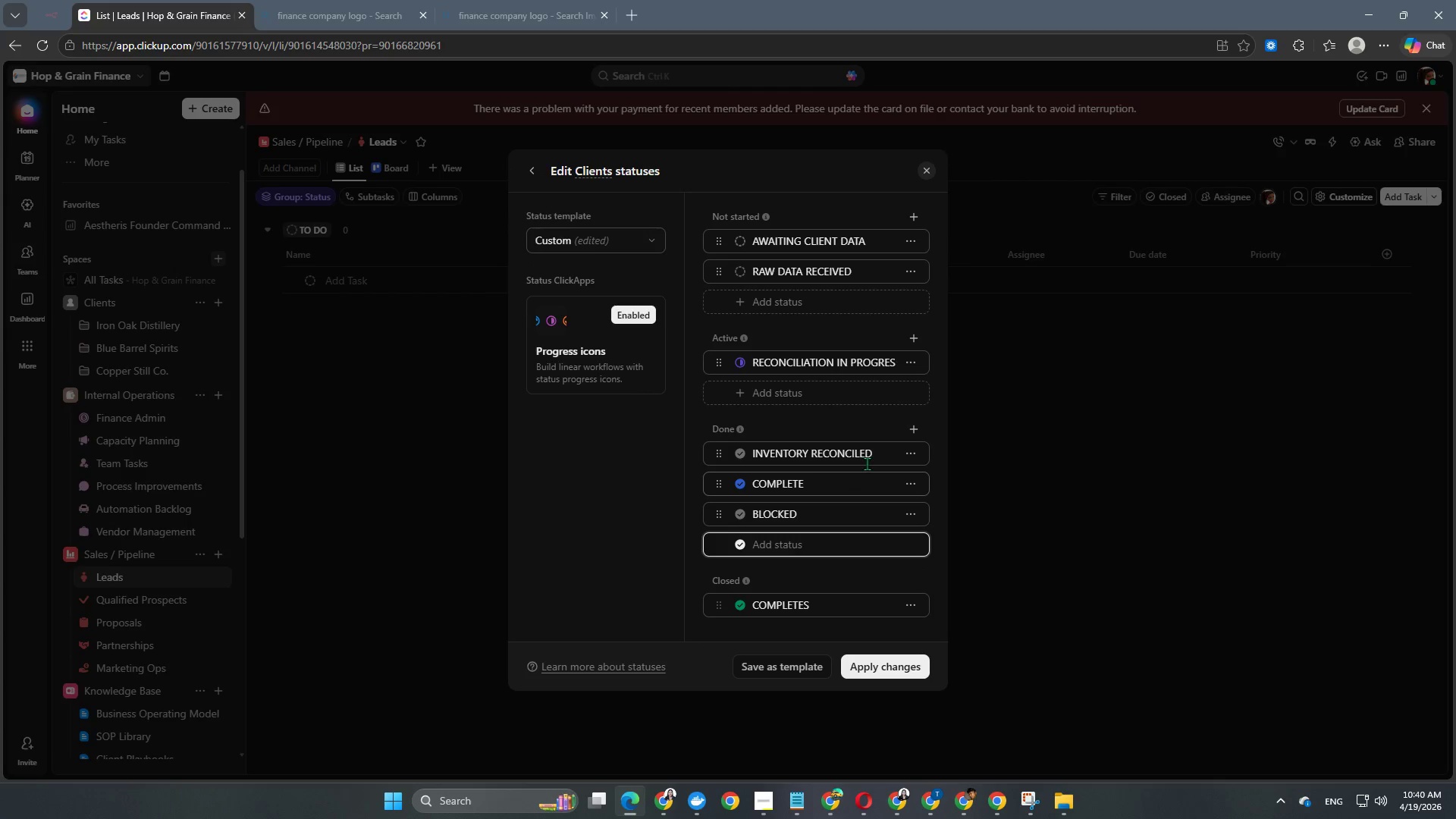 
left_click([803, 390])
 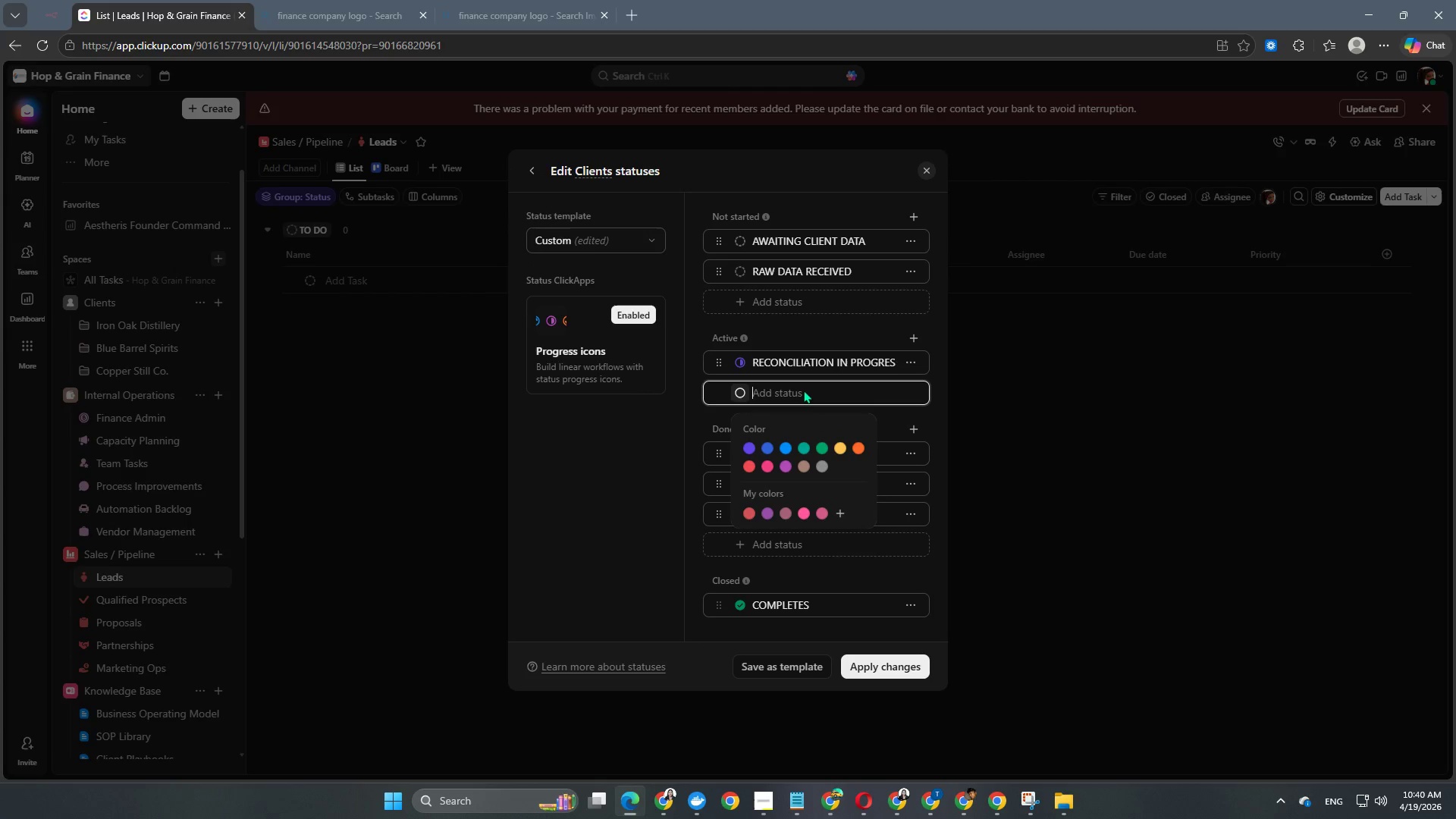 
type(cfro review)
 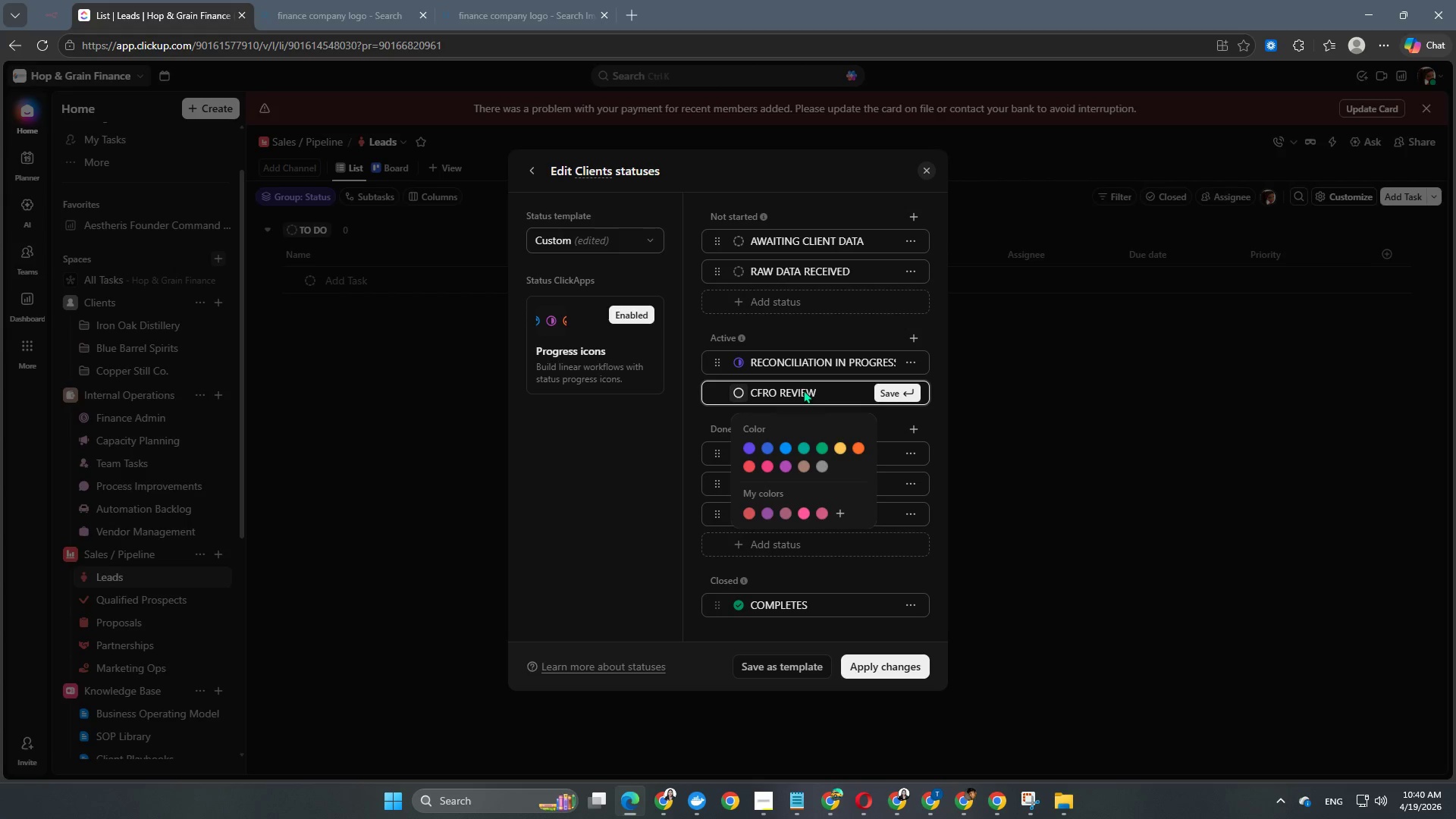 
wait(5.12)
 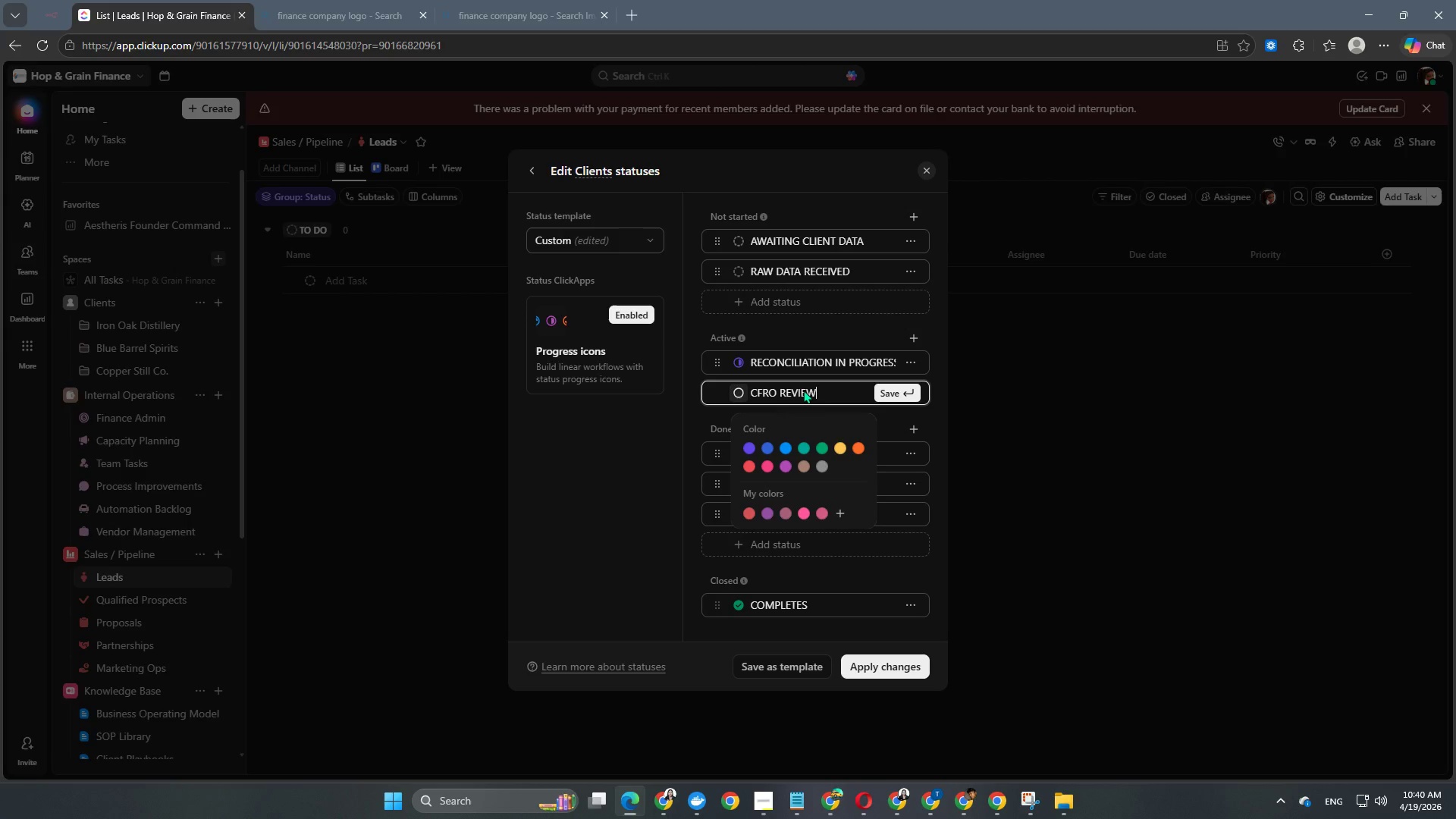 
left_click([1067, 490])
 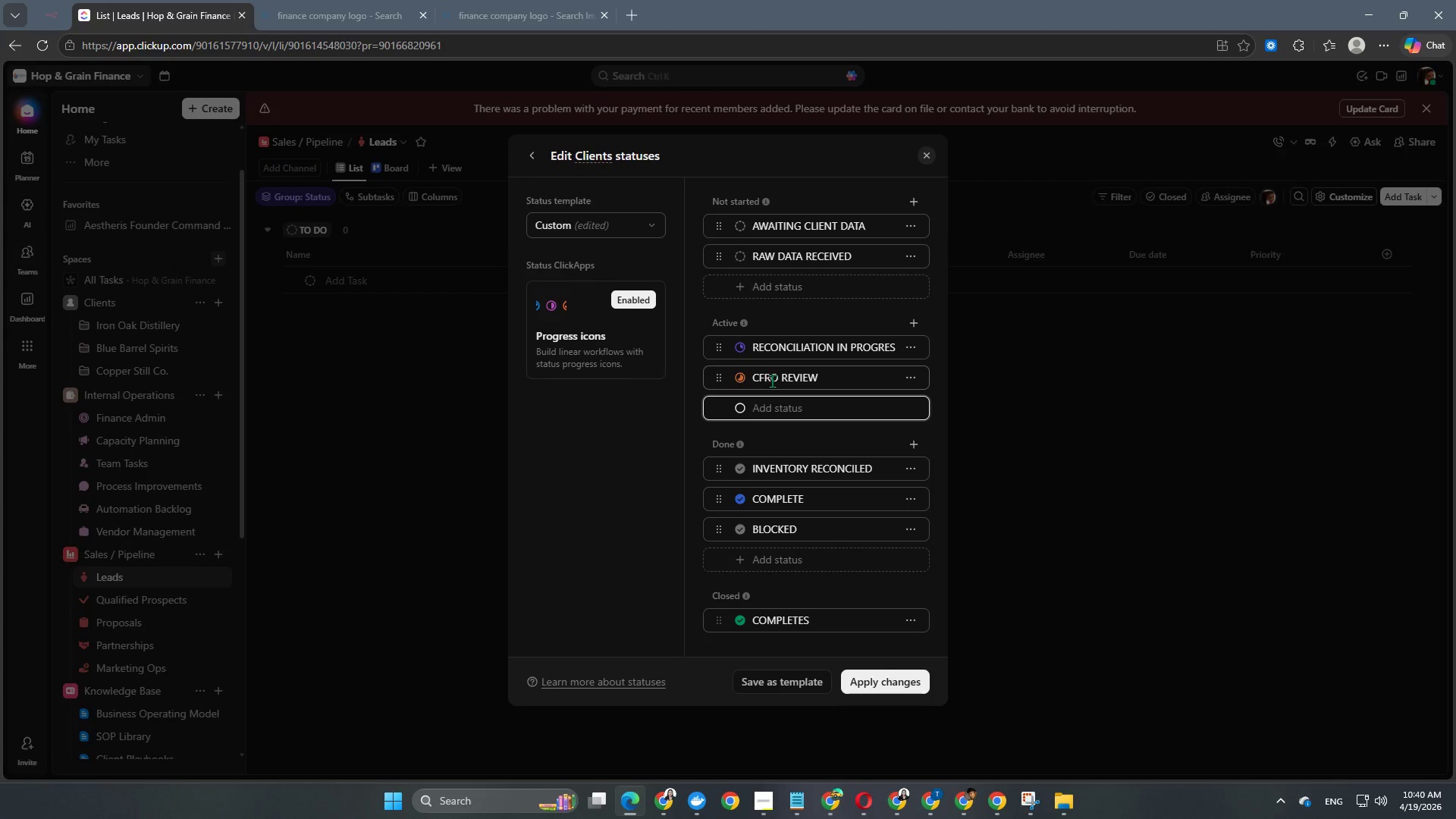 
left_click([770, 379])
 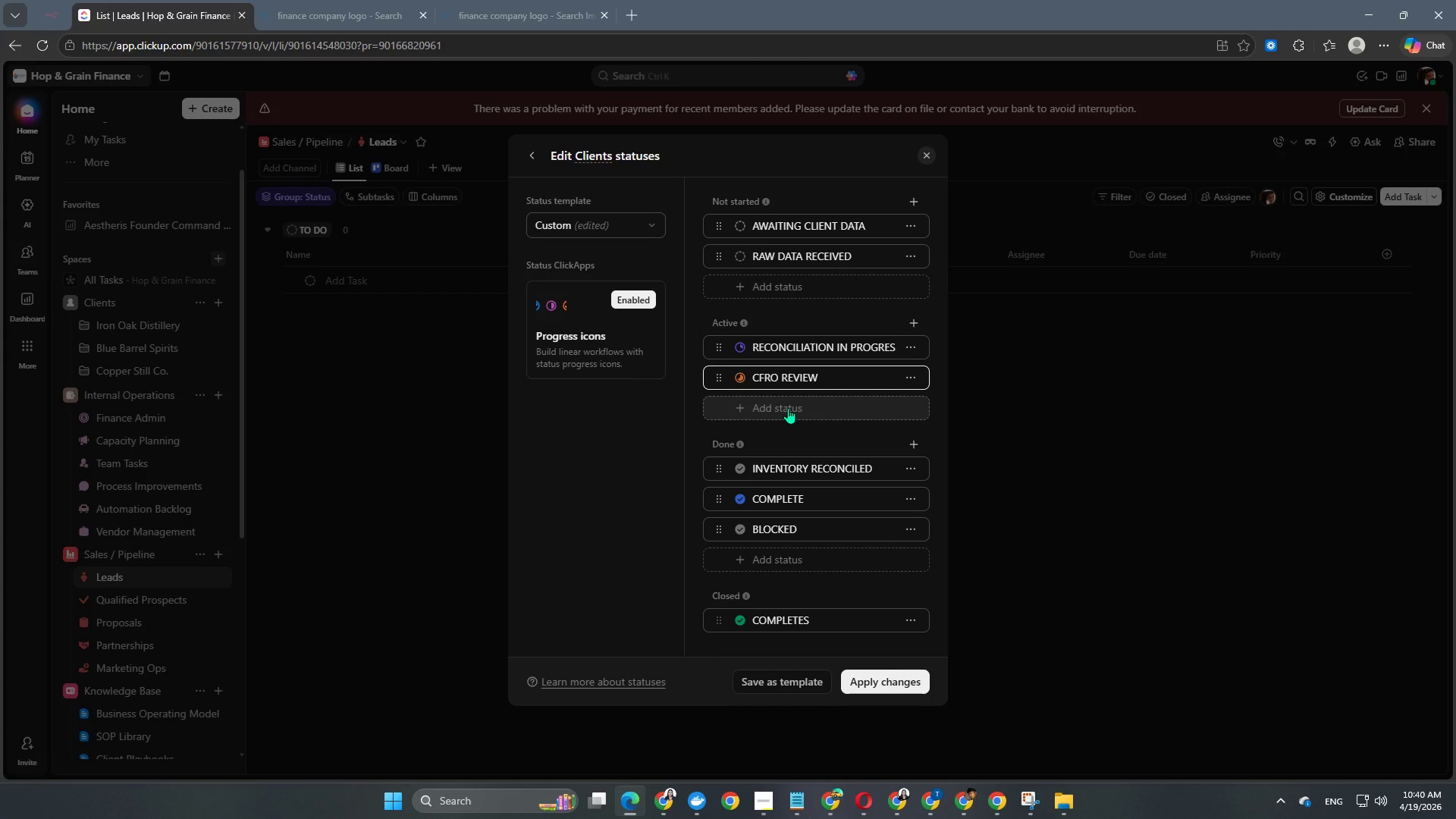 
key(Backspace)
 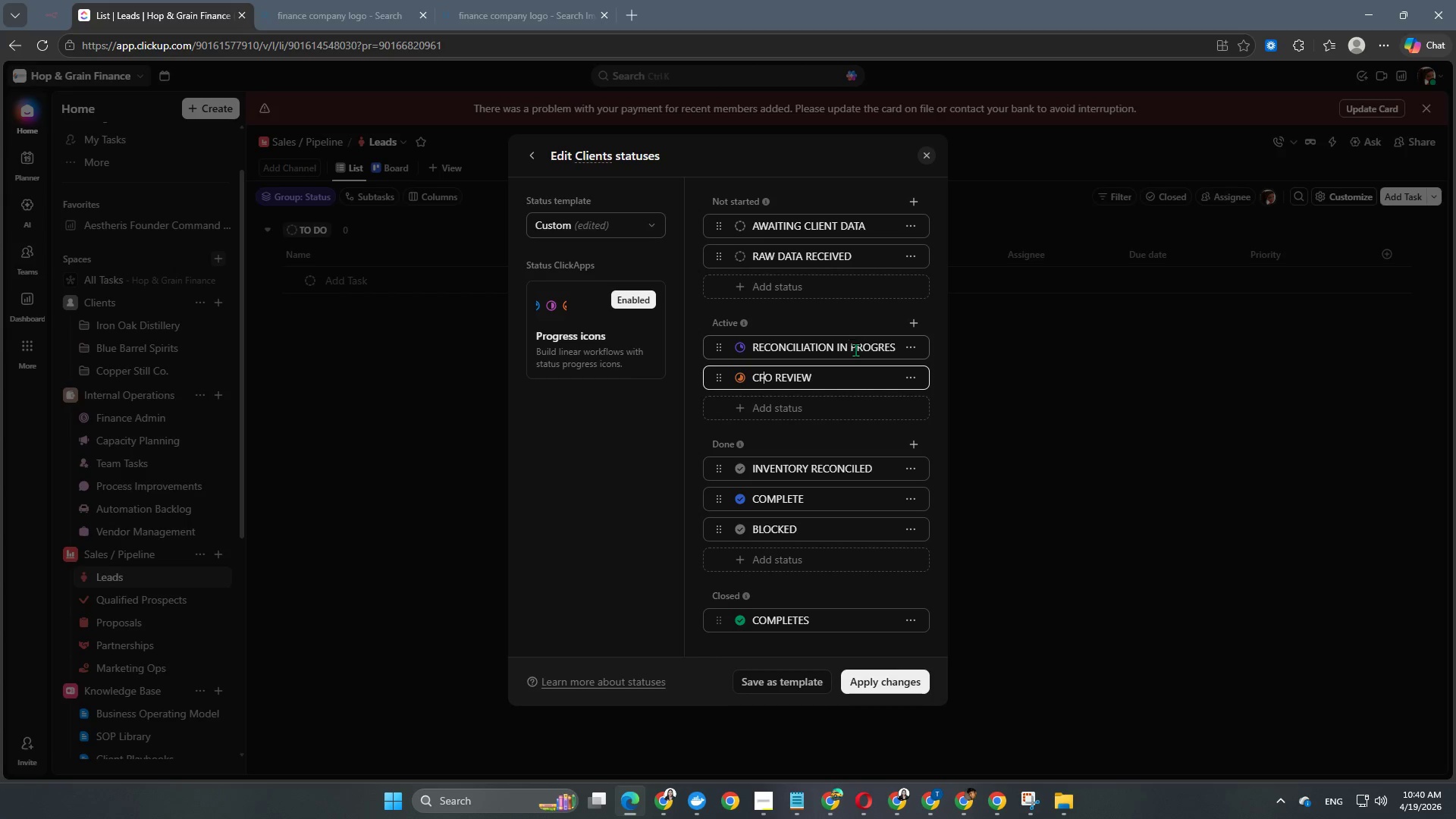 
scroll: coordinate [845, 362], scroll_direction: up, amount: 2.0
 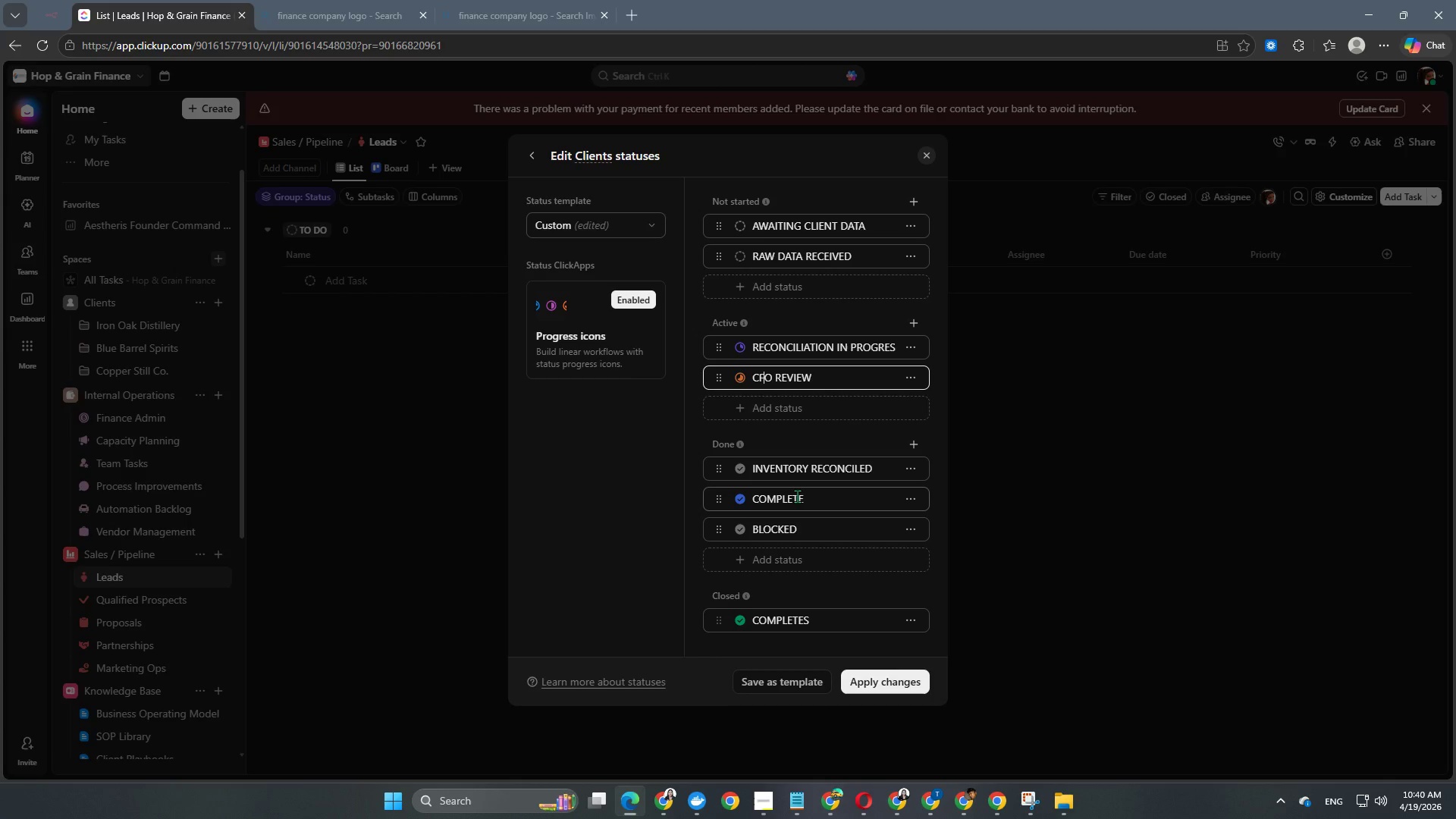 
wait(10.03)
 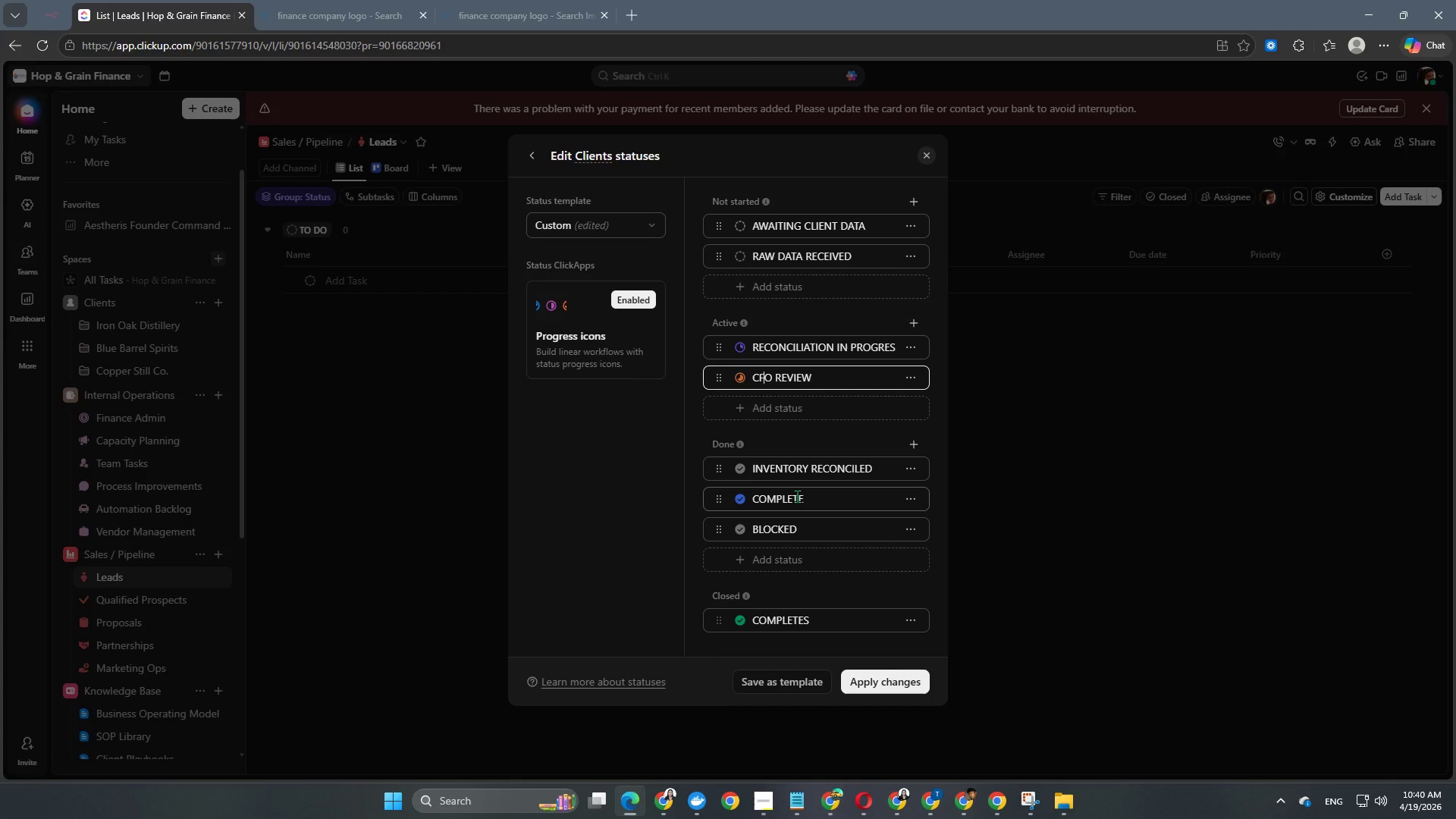 
scroll: coordinate [823, 618], scroll_direction: down, amount: 2.0
 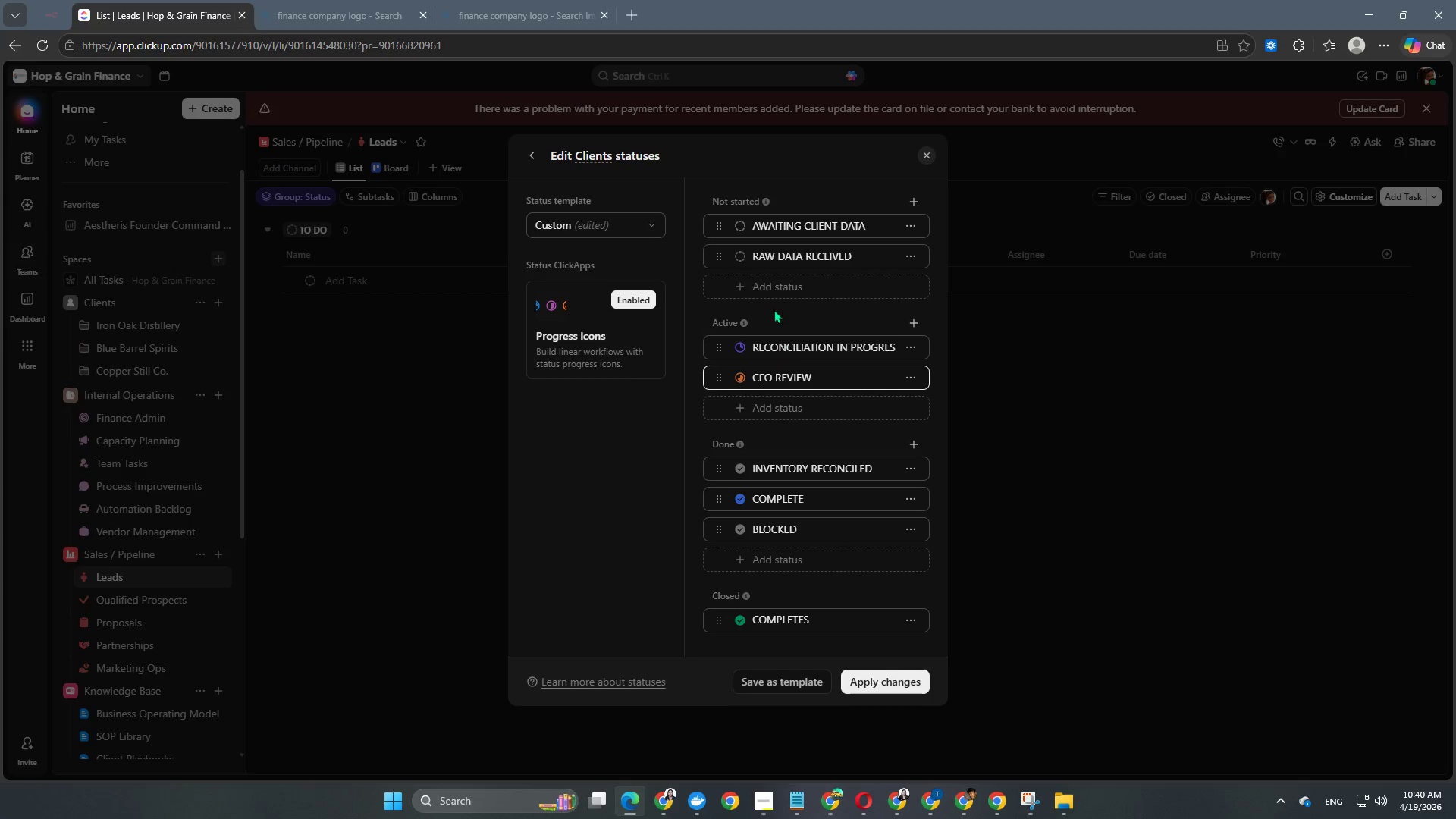 
left_click([744, 225])
 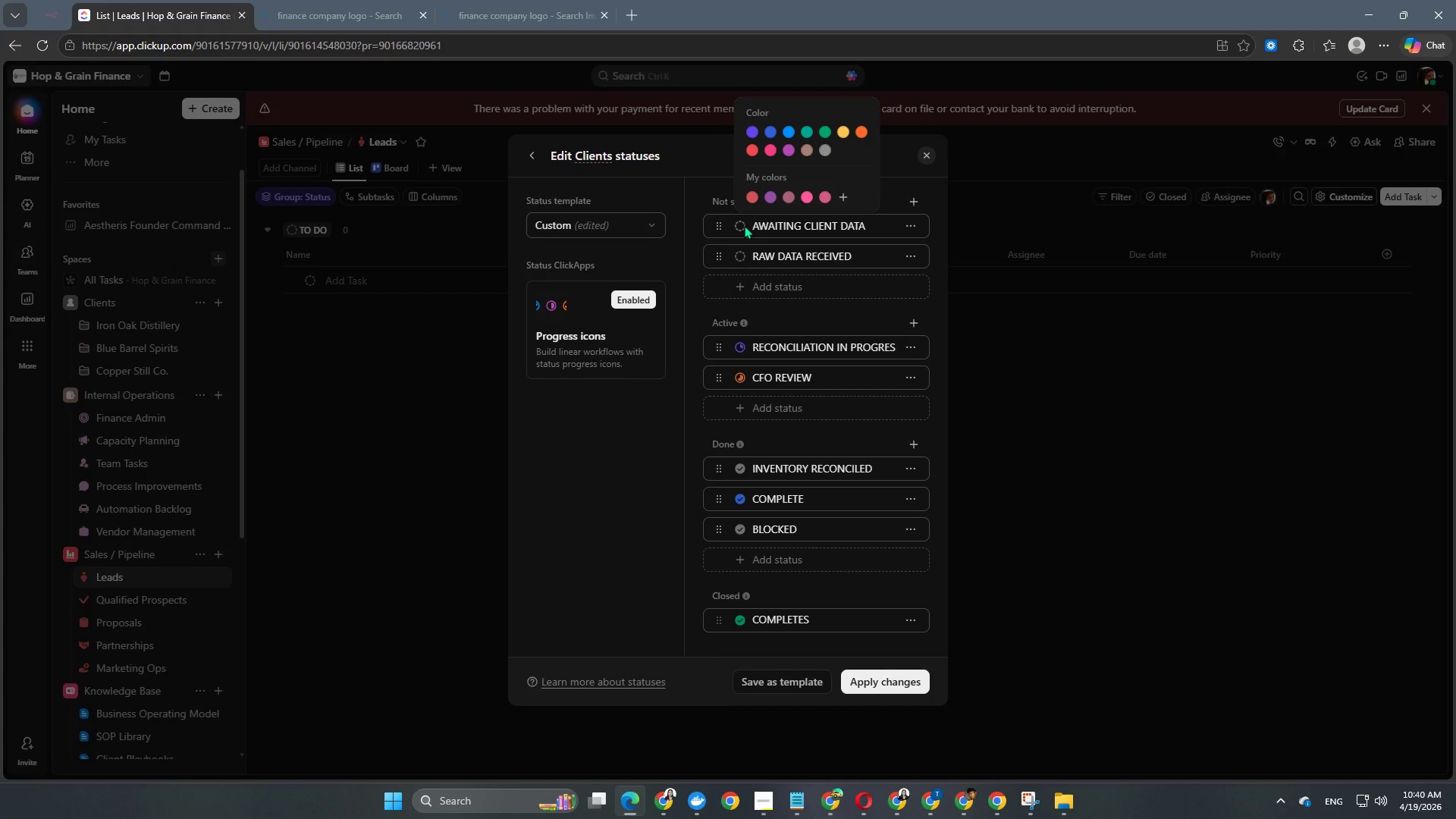 
wait(8.59)
 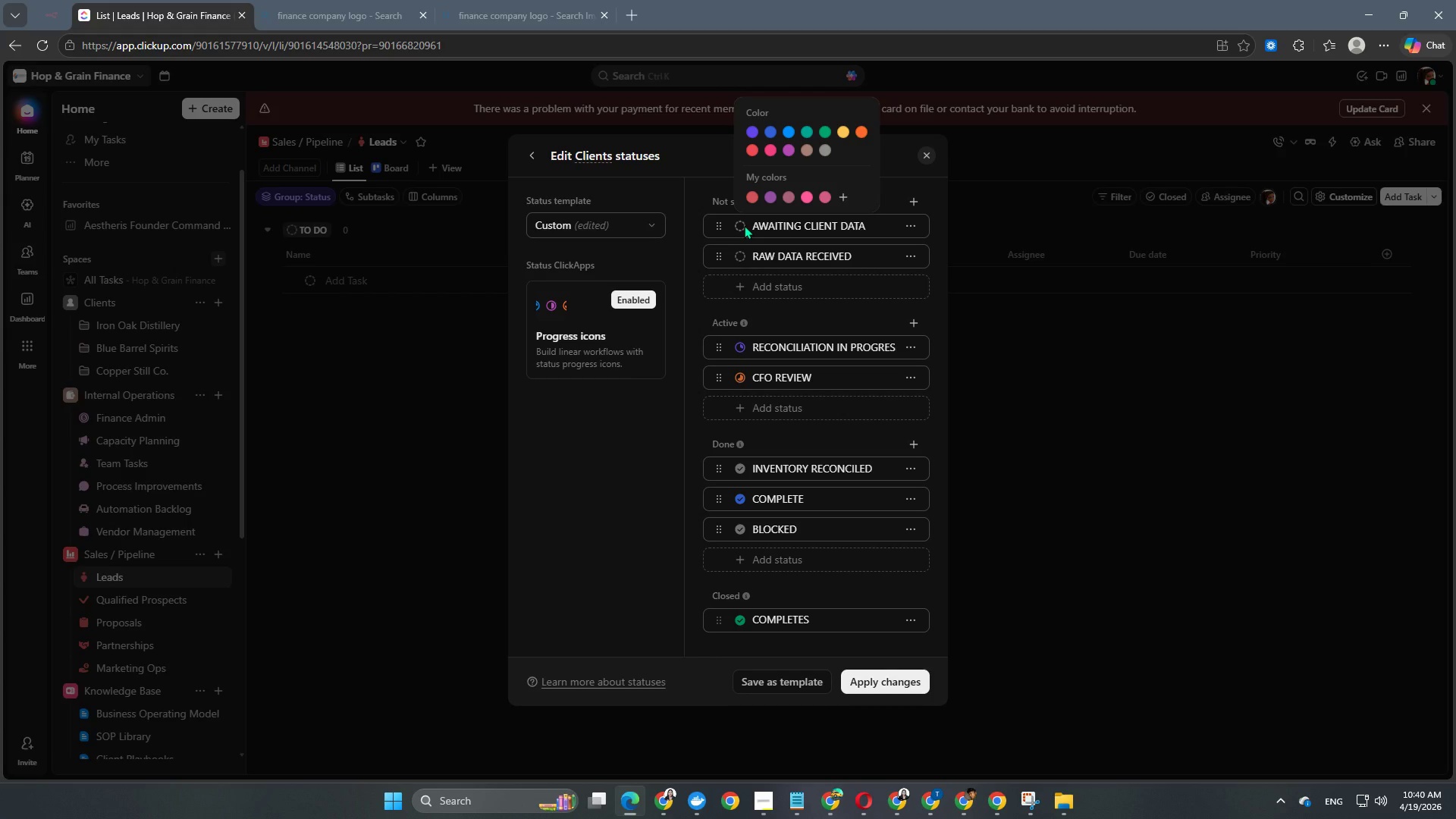 
left_click([755, 150])
 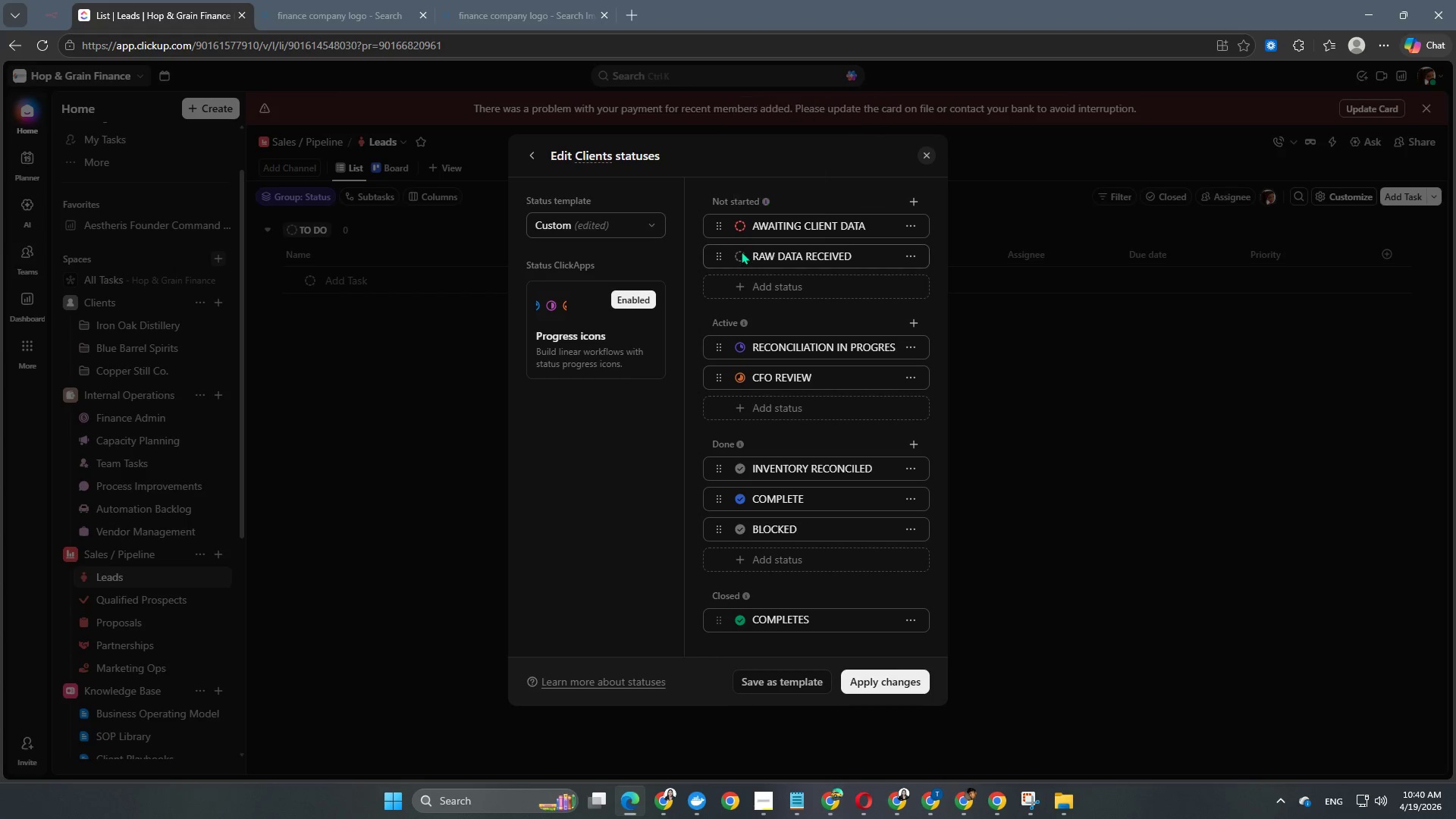 
double_click([739, 256])
 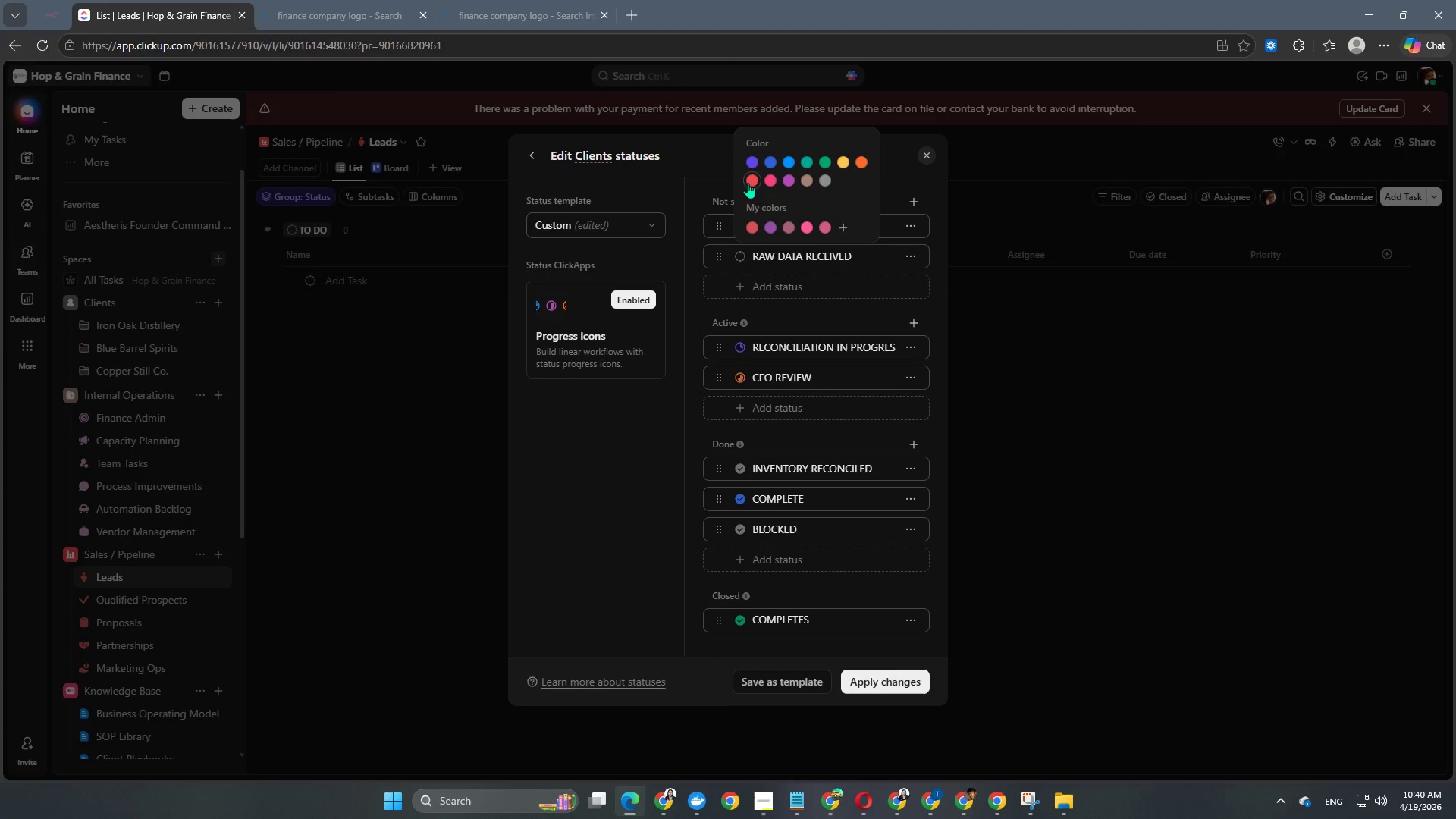 
left_click([748, 180])
 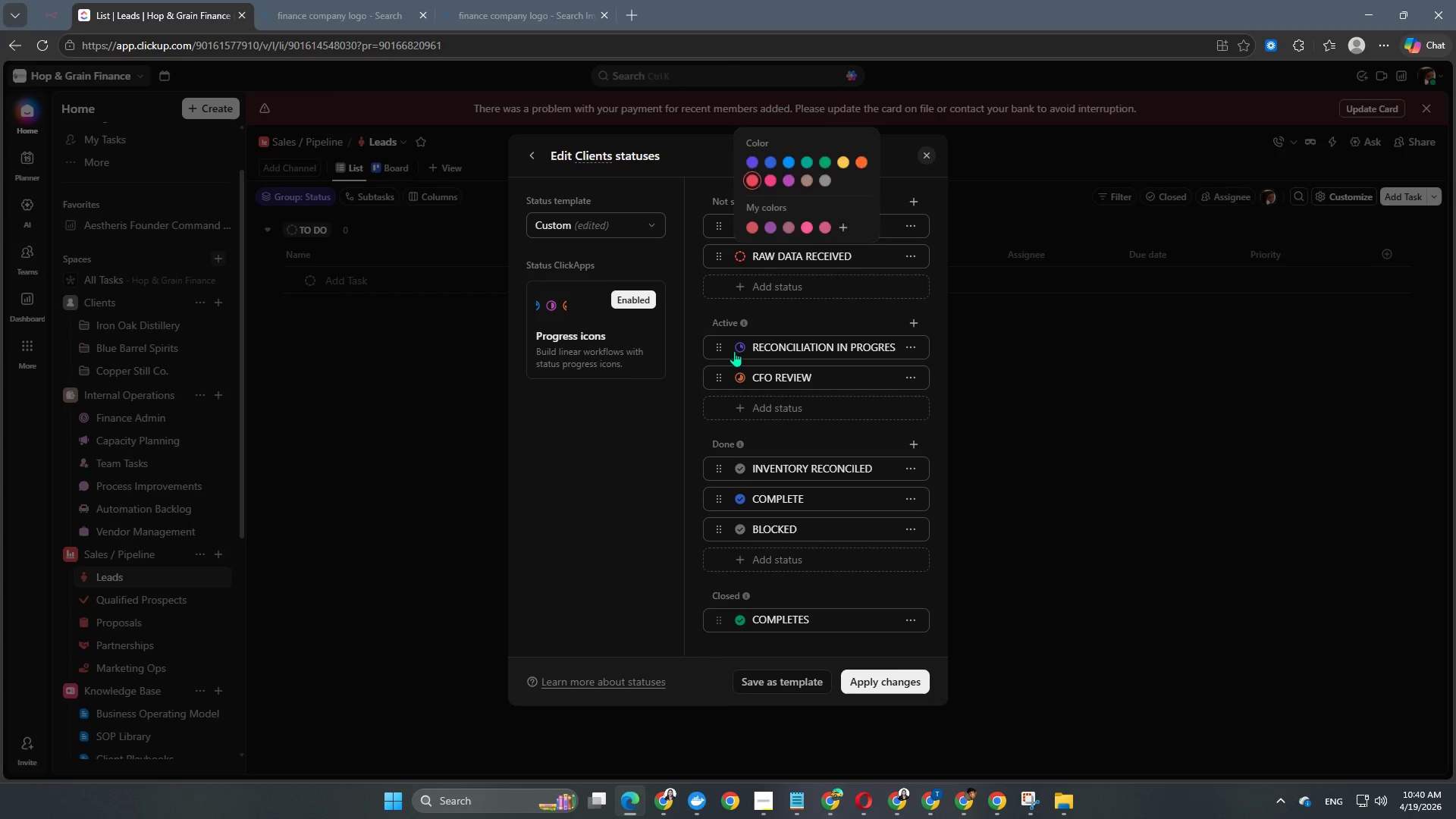 
double_click([739, 345])
 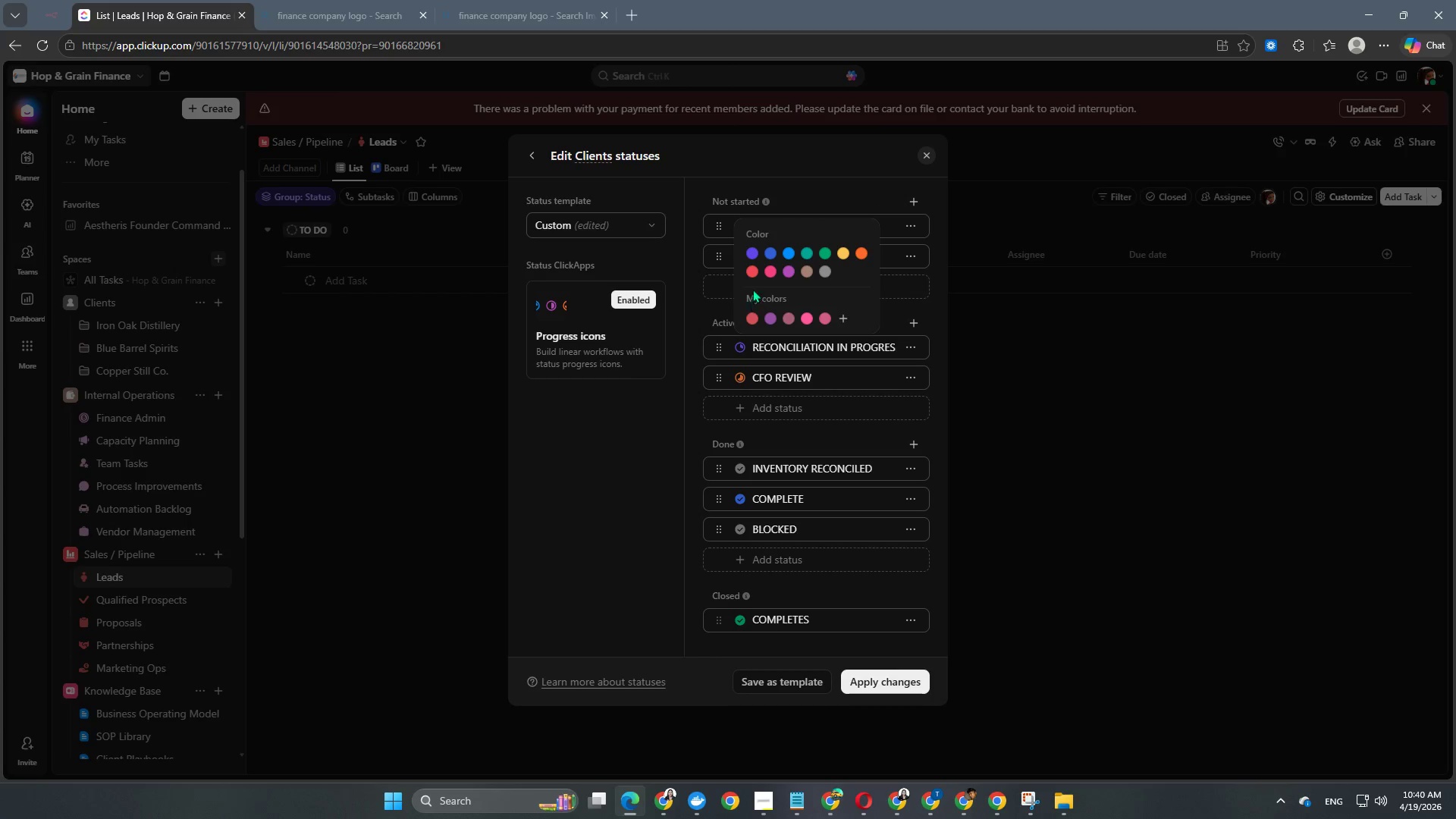 
left_click([752, 272])
 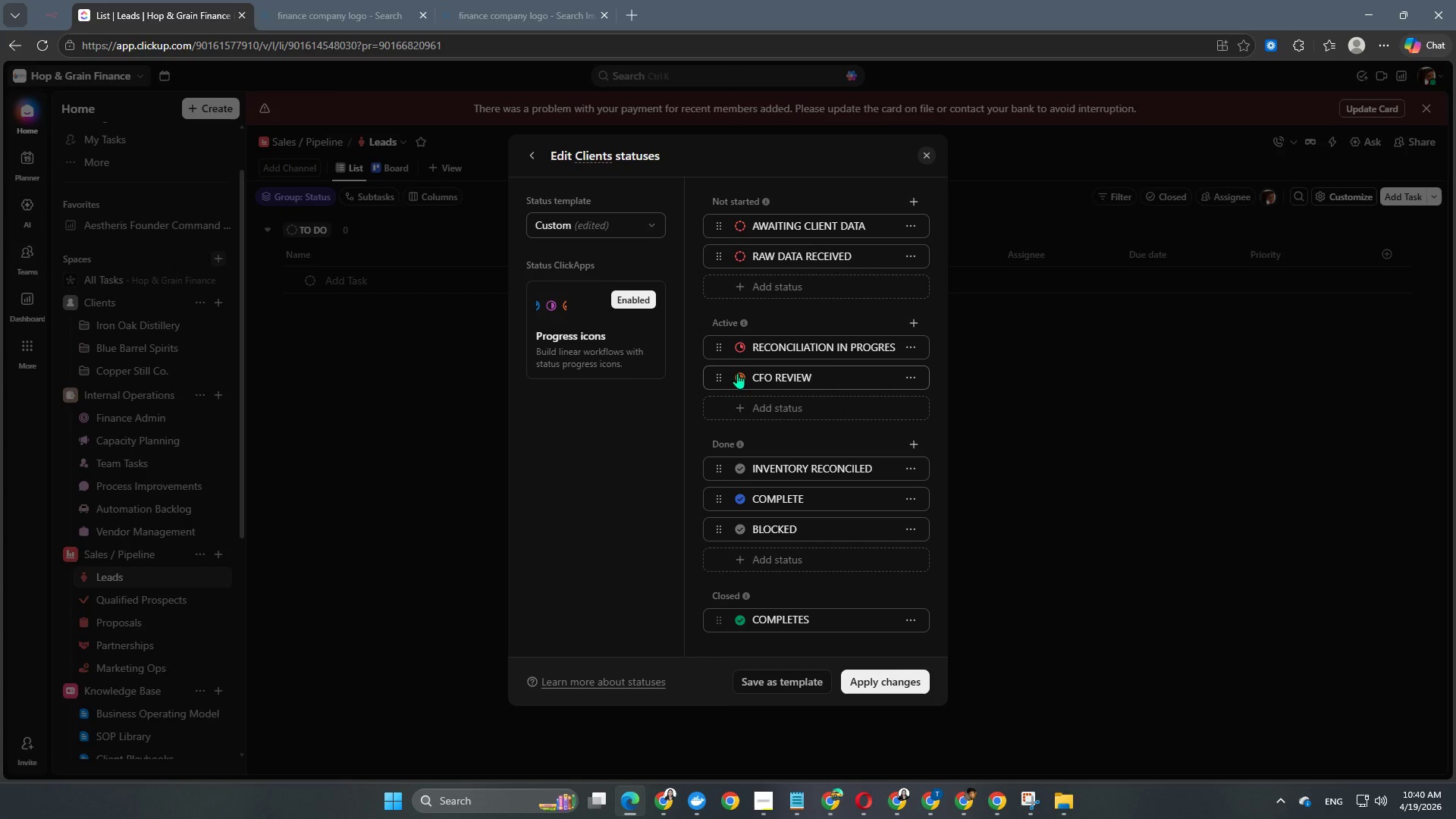 
double_click([737, 373])
 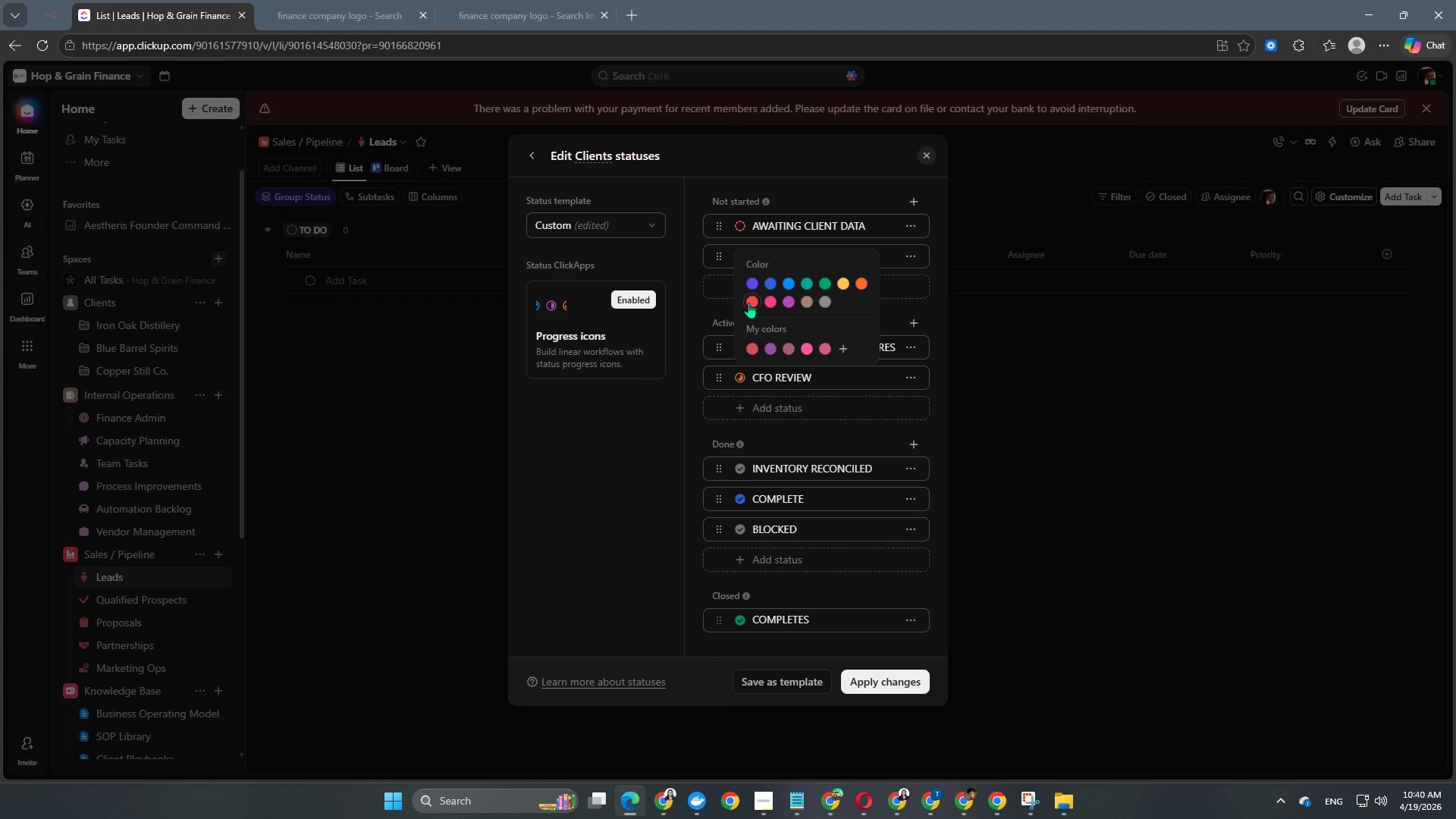 
left_click([751, 300])
 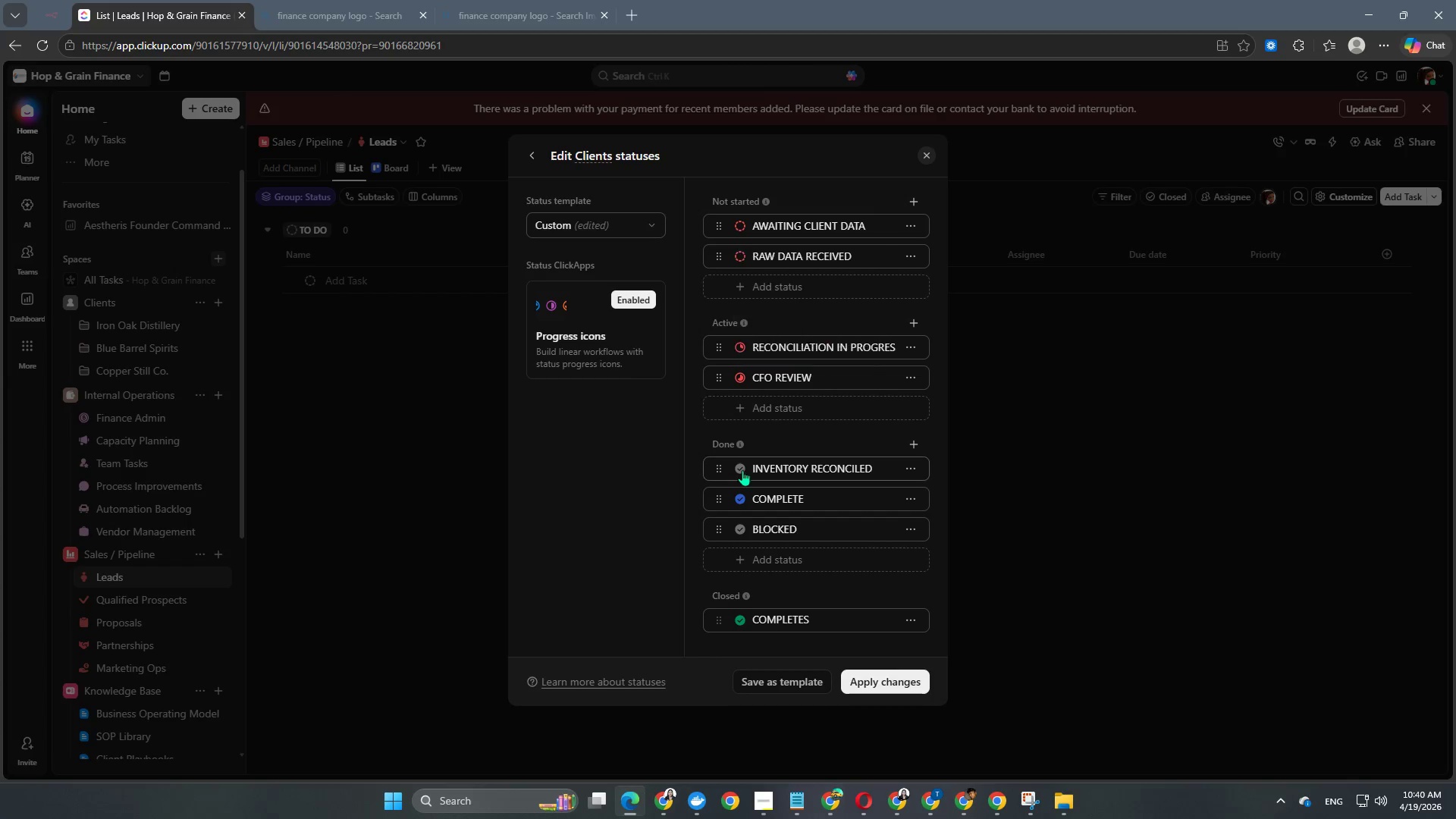 
double_click([739, 471])
 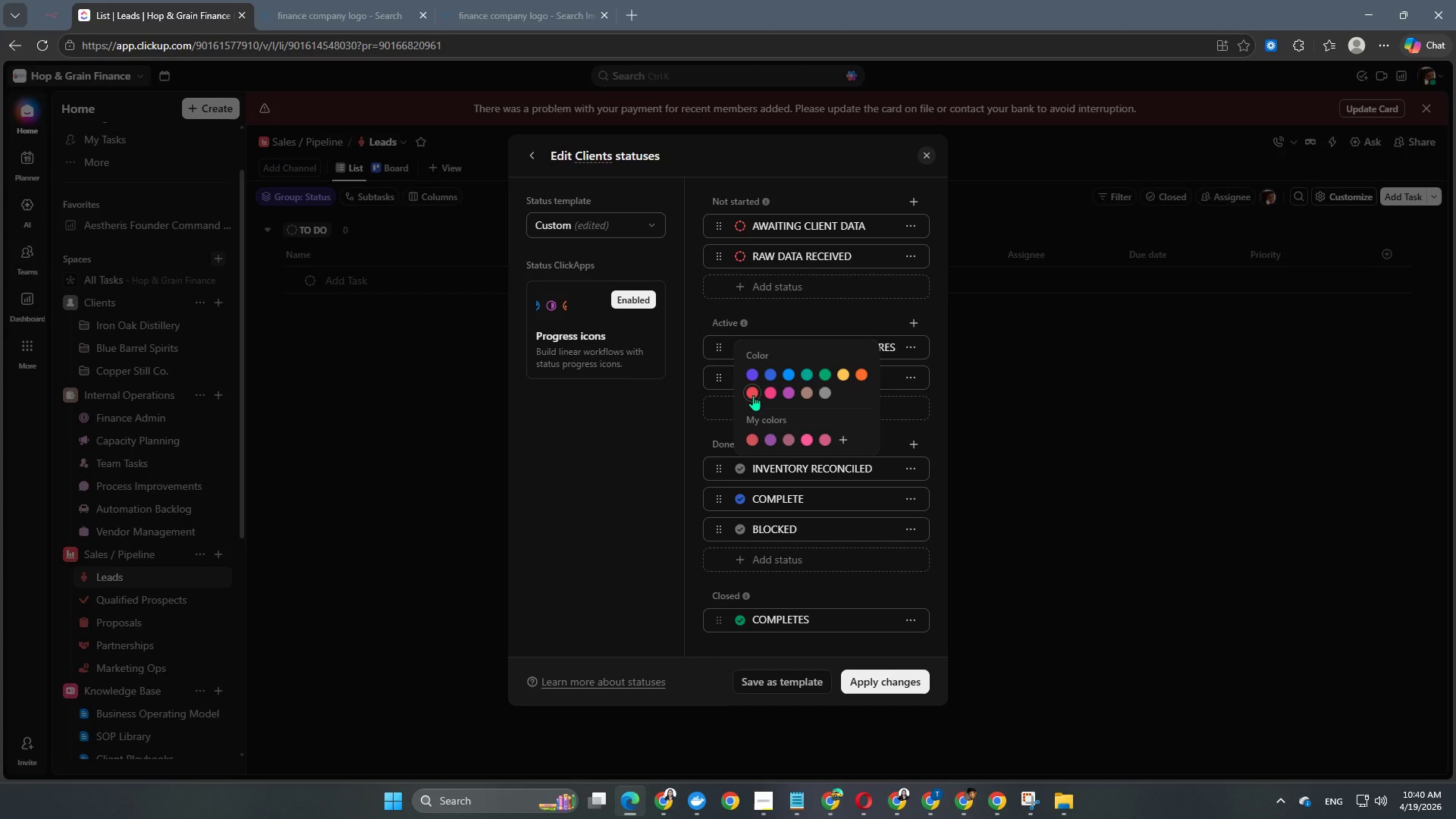 
left_click([755, 391])
 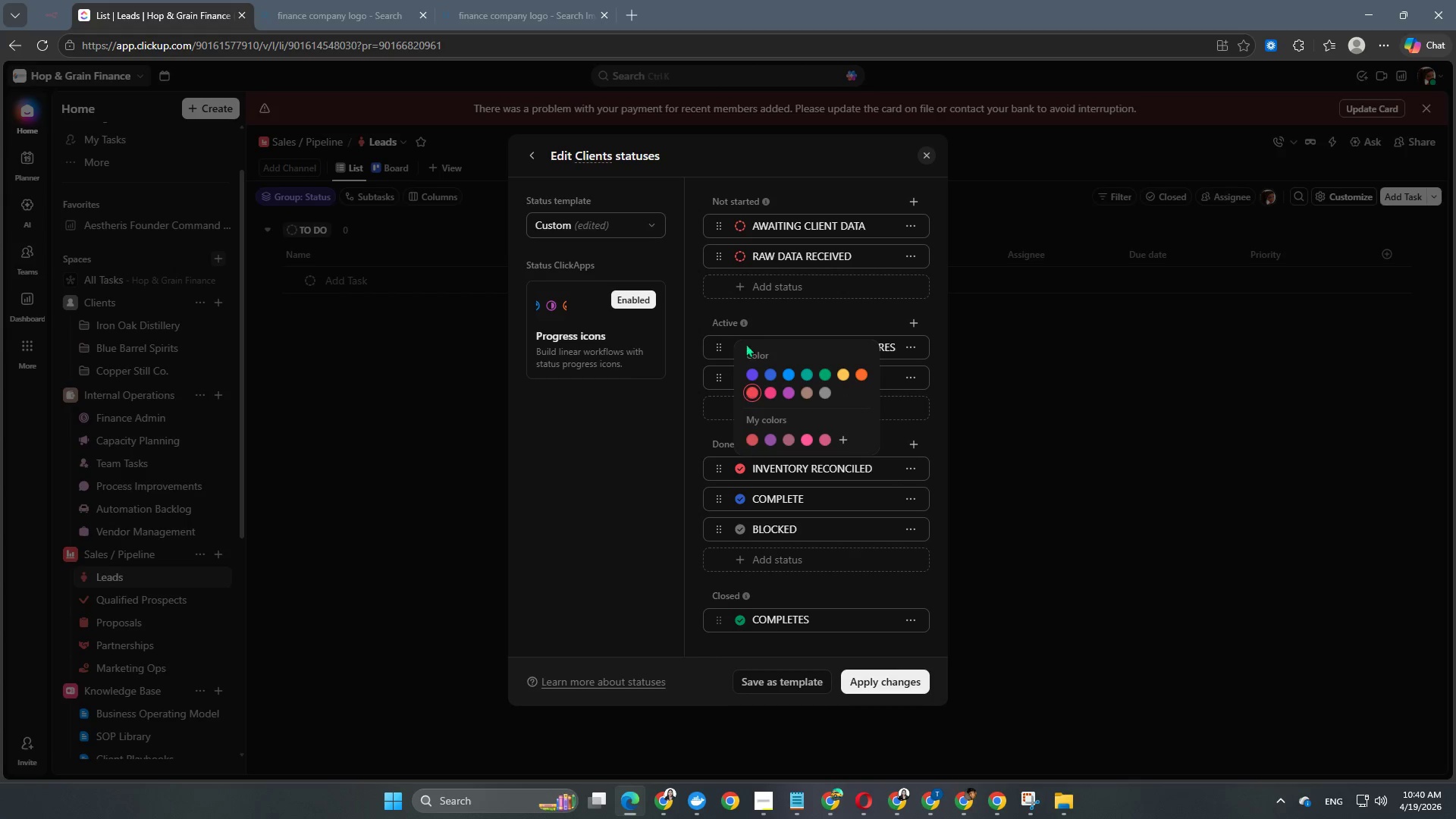 
left_click([739, 228])
 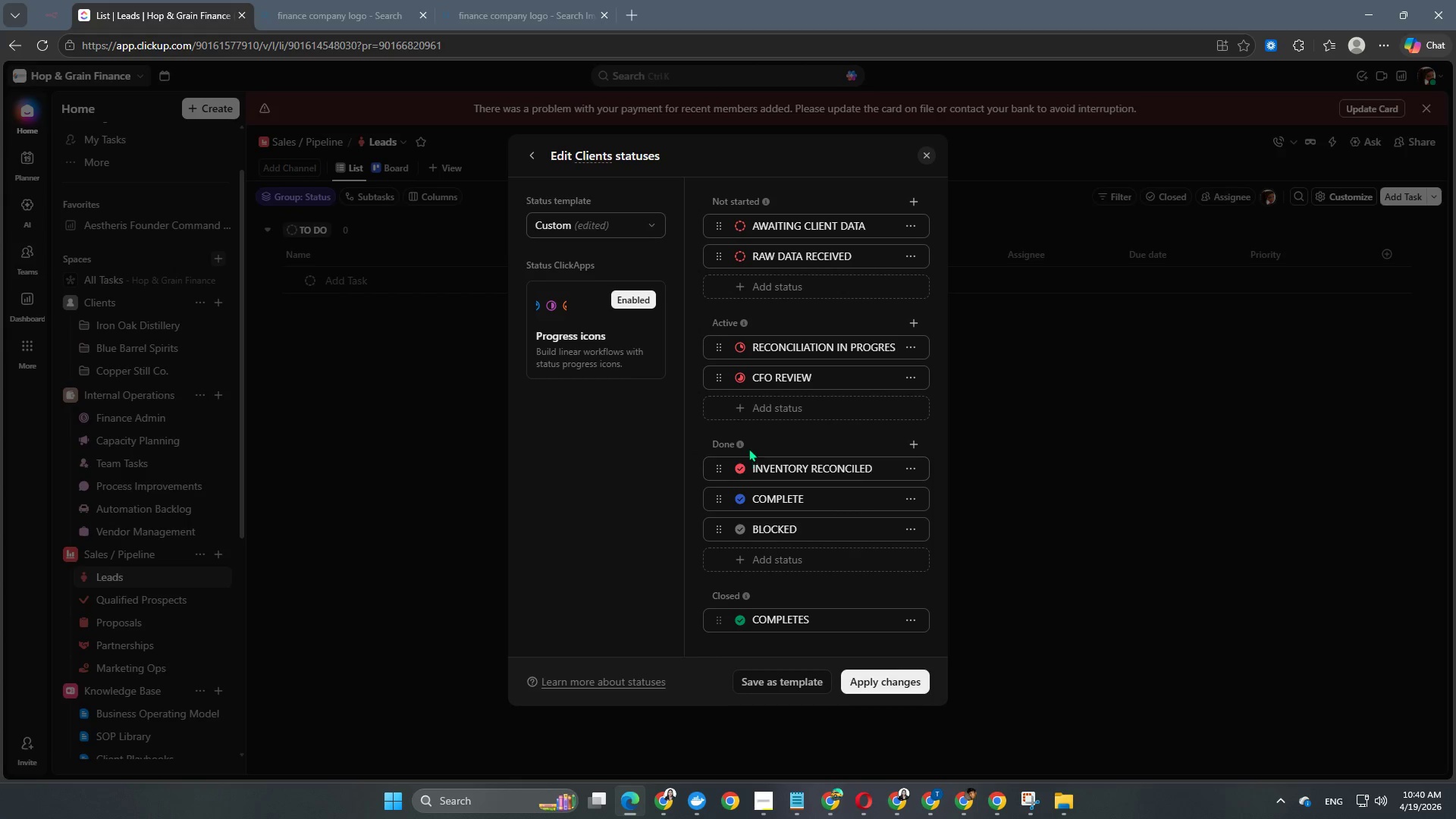 
left_click([740, 497])
 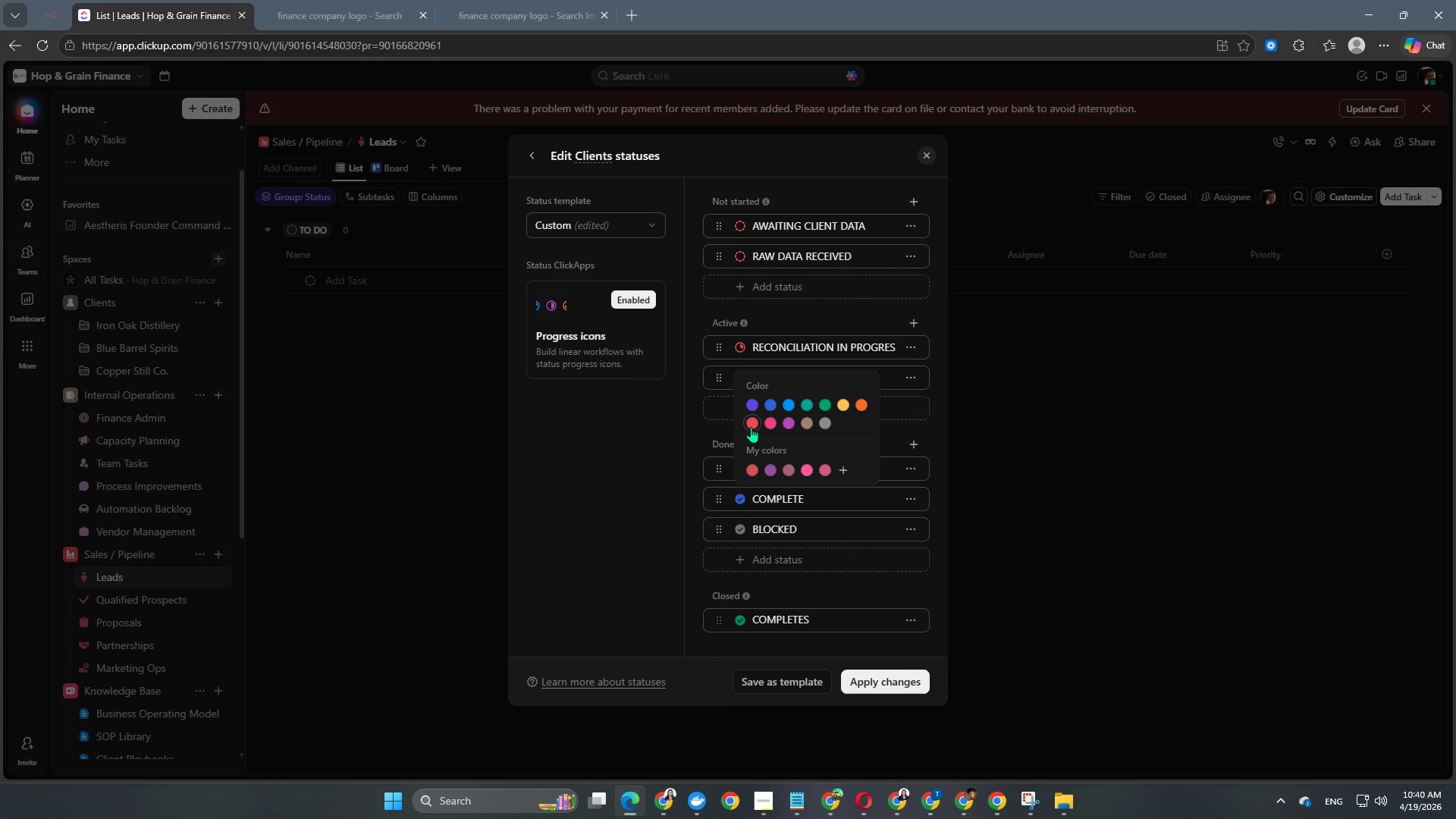 
left_click([753, 421])
 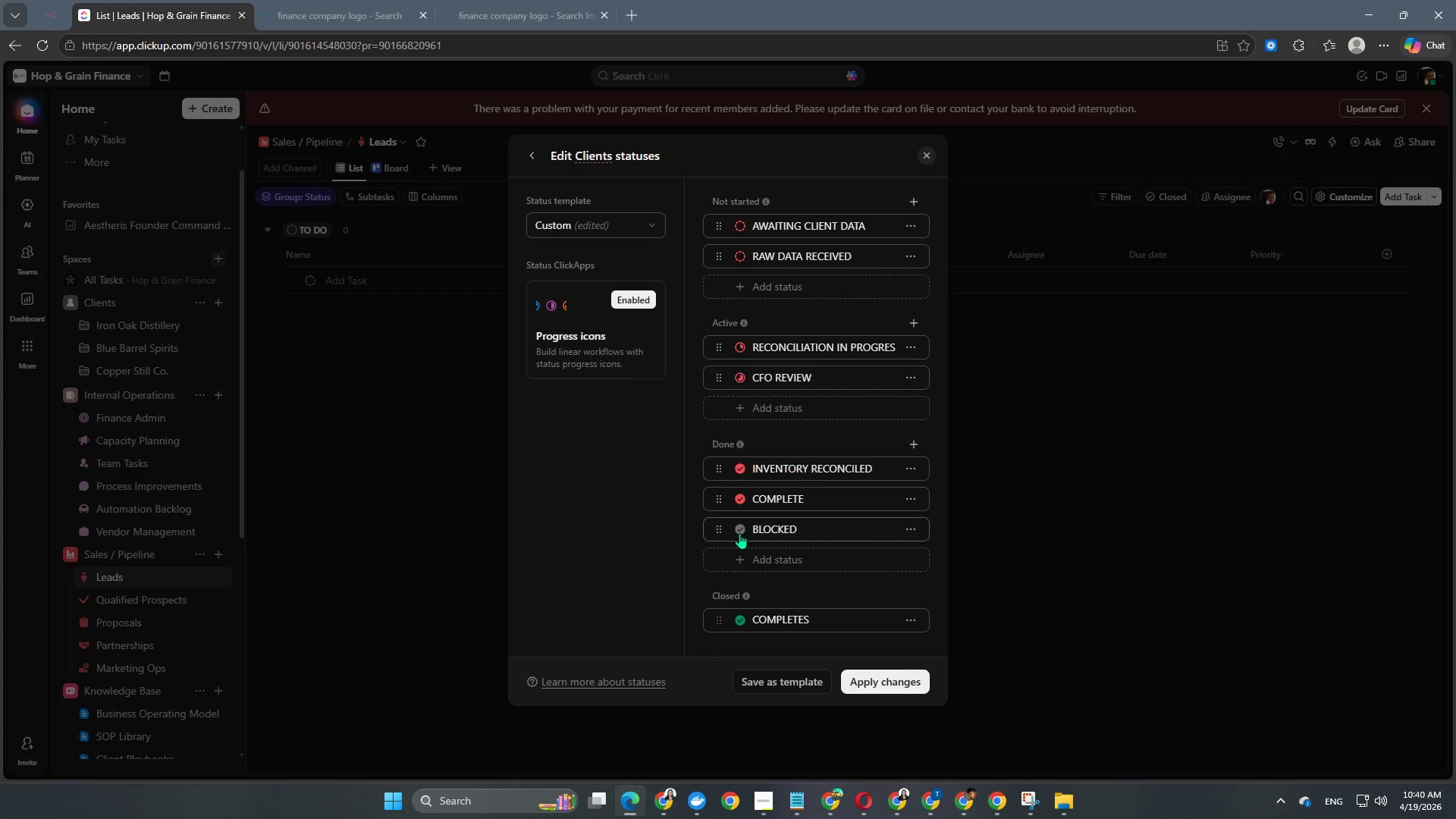 
double_click([739, 533])
 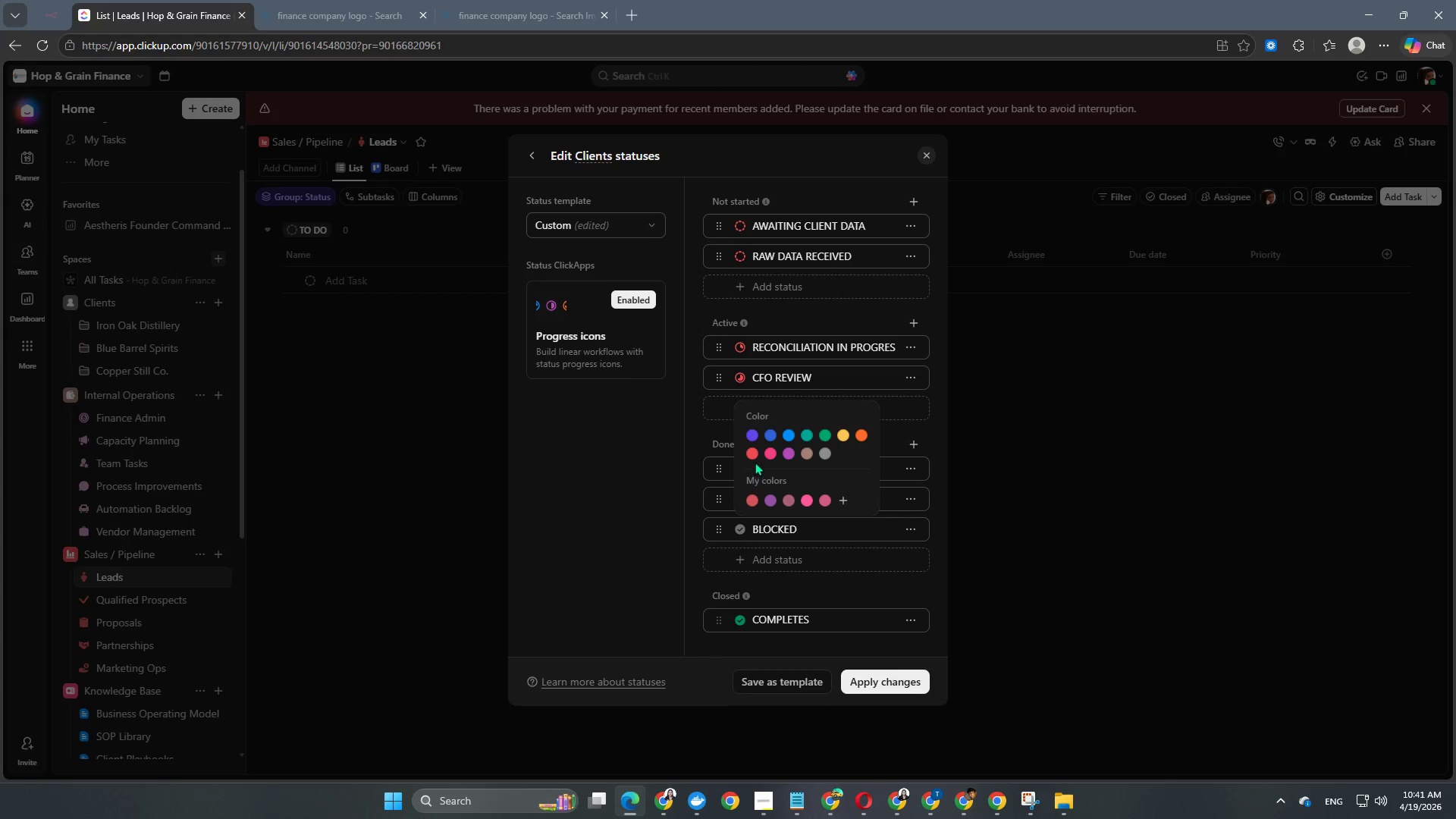 
left_click([752, 454])
 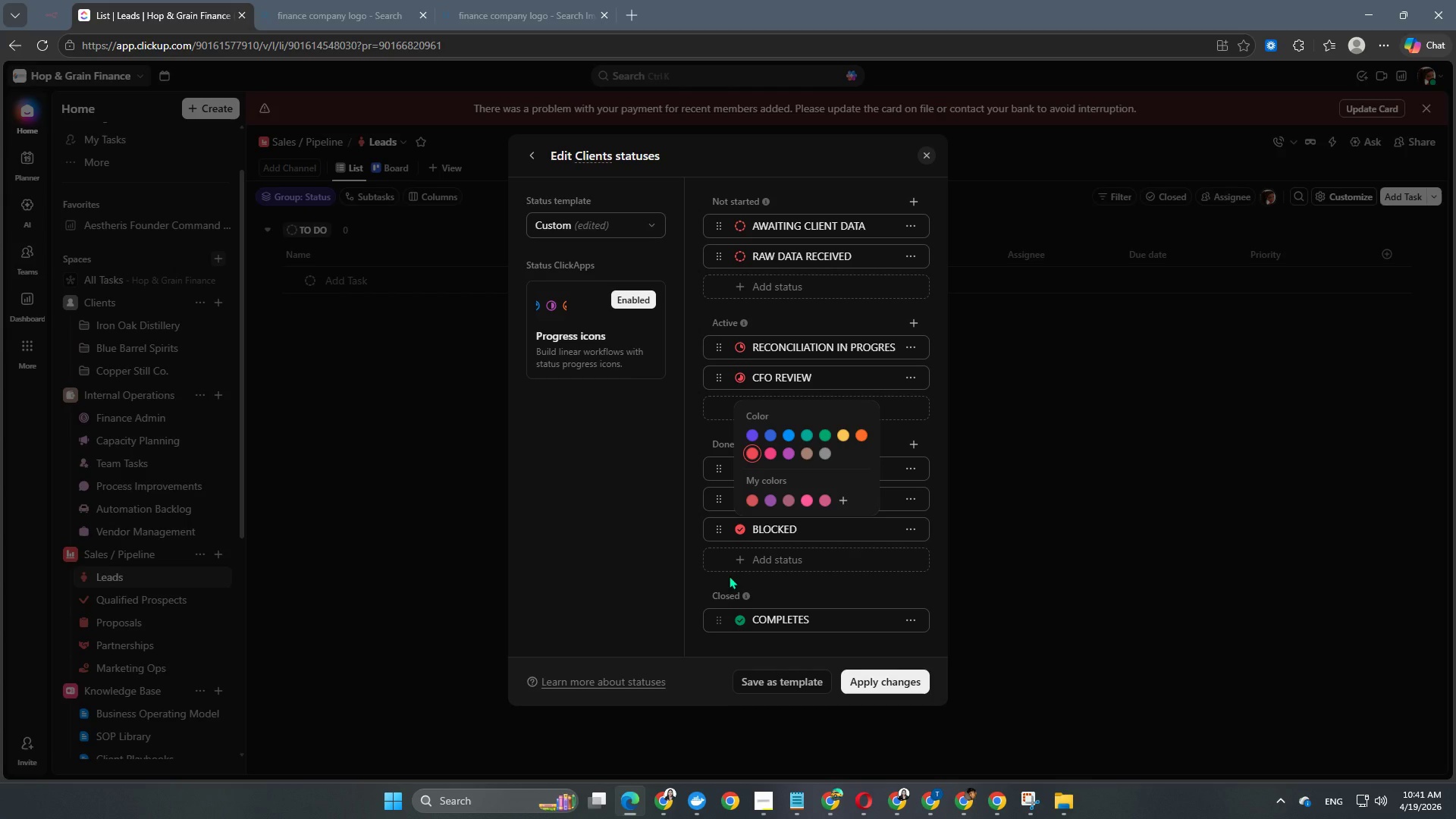 
wait(32.42)
 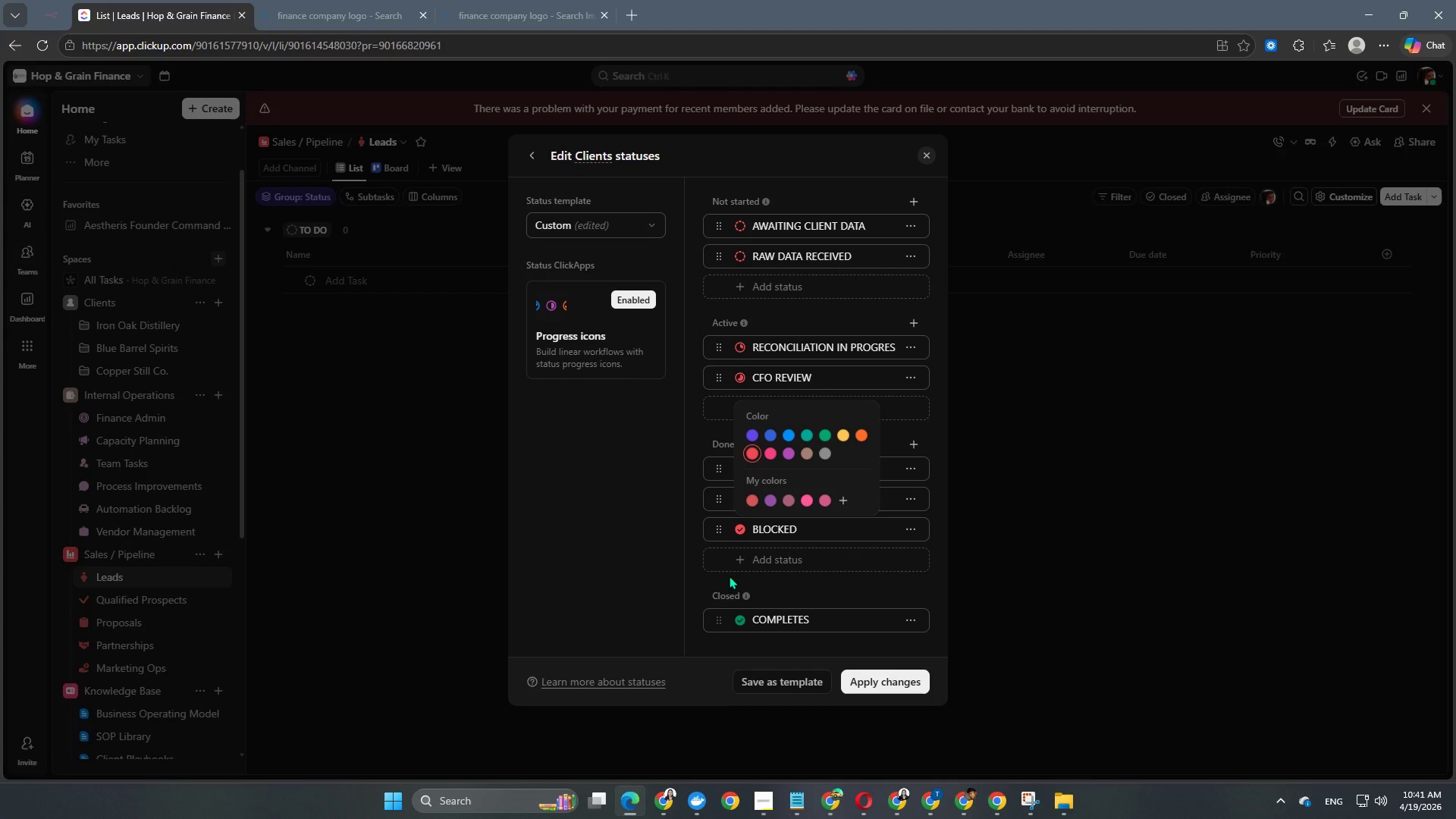 
left_click([692, 438])
 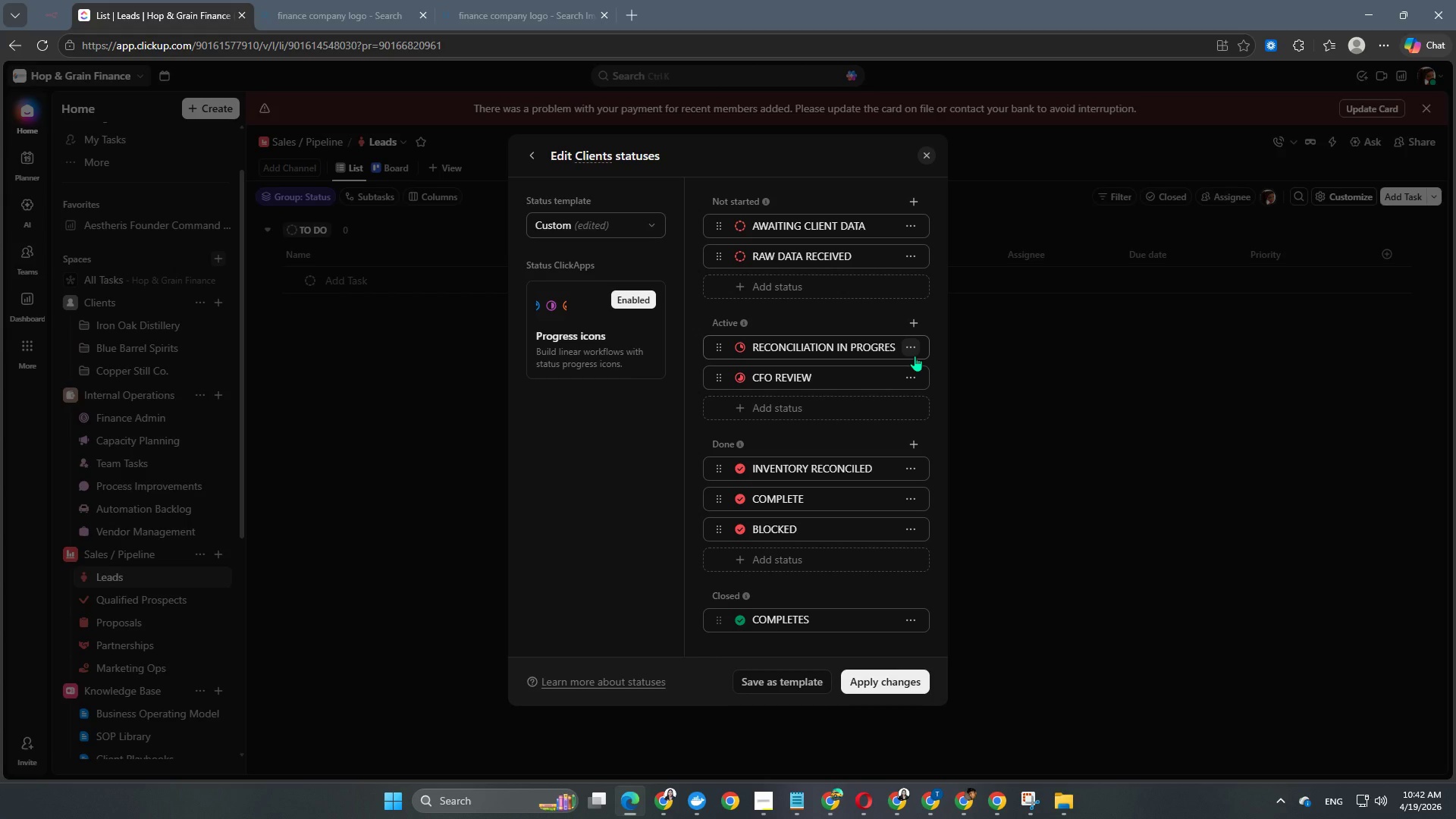 
wait(37.45)
 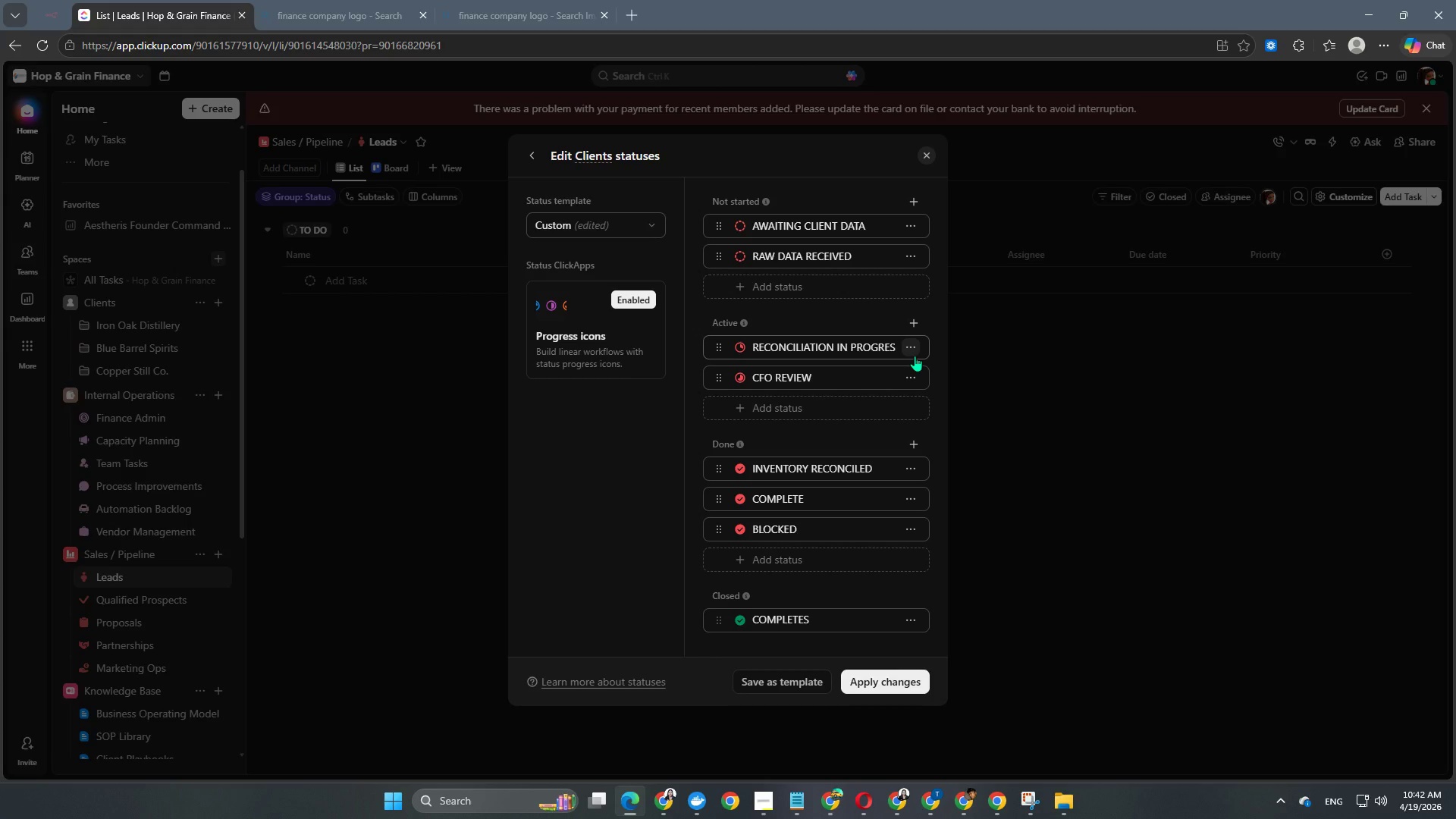 
scroll: coordinate [835, 422], scroll_direction: up, amount: 2.0
 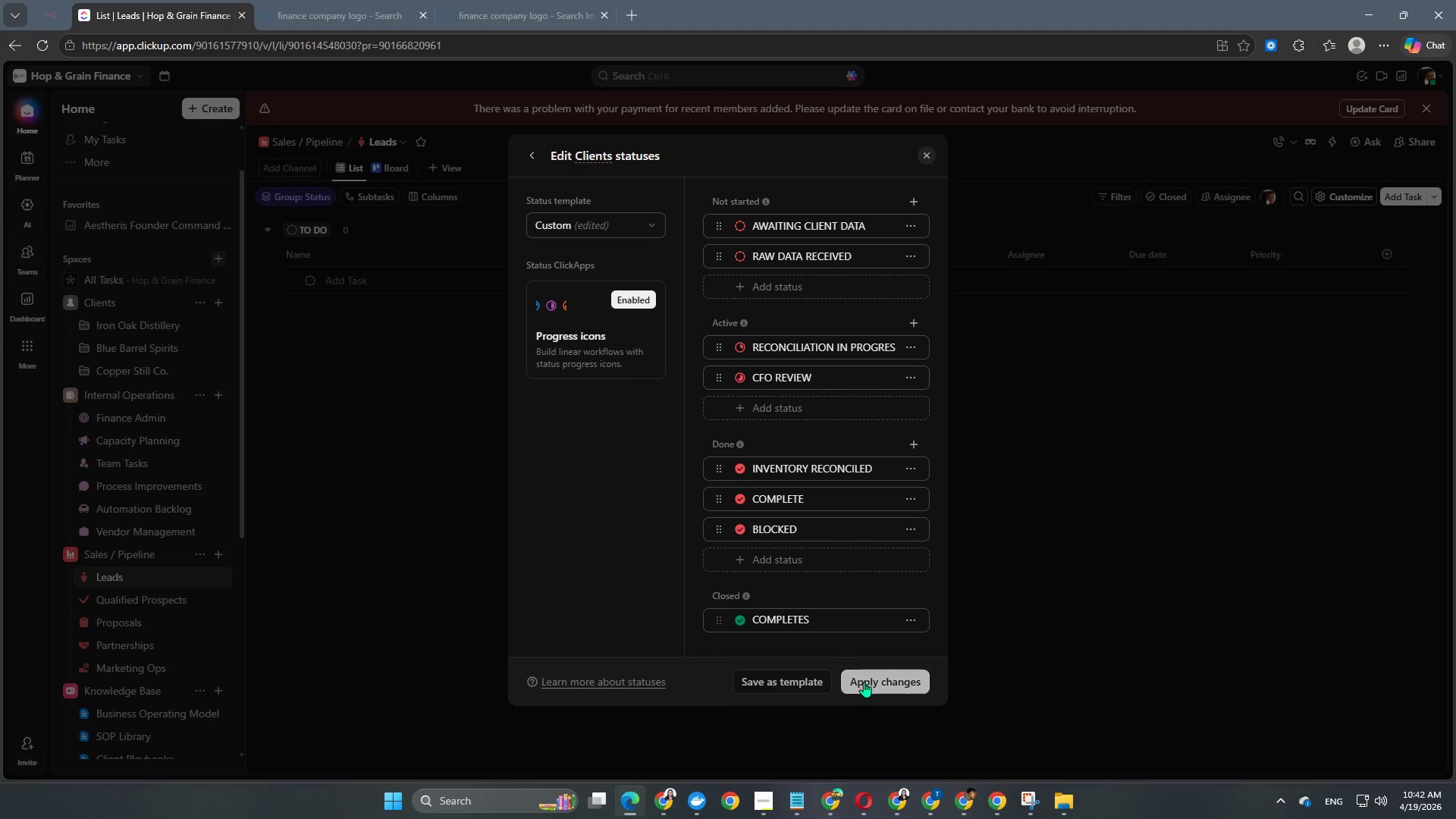 
left_click([866, 682])
 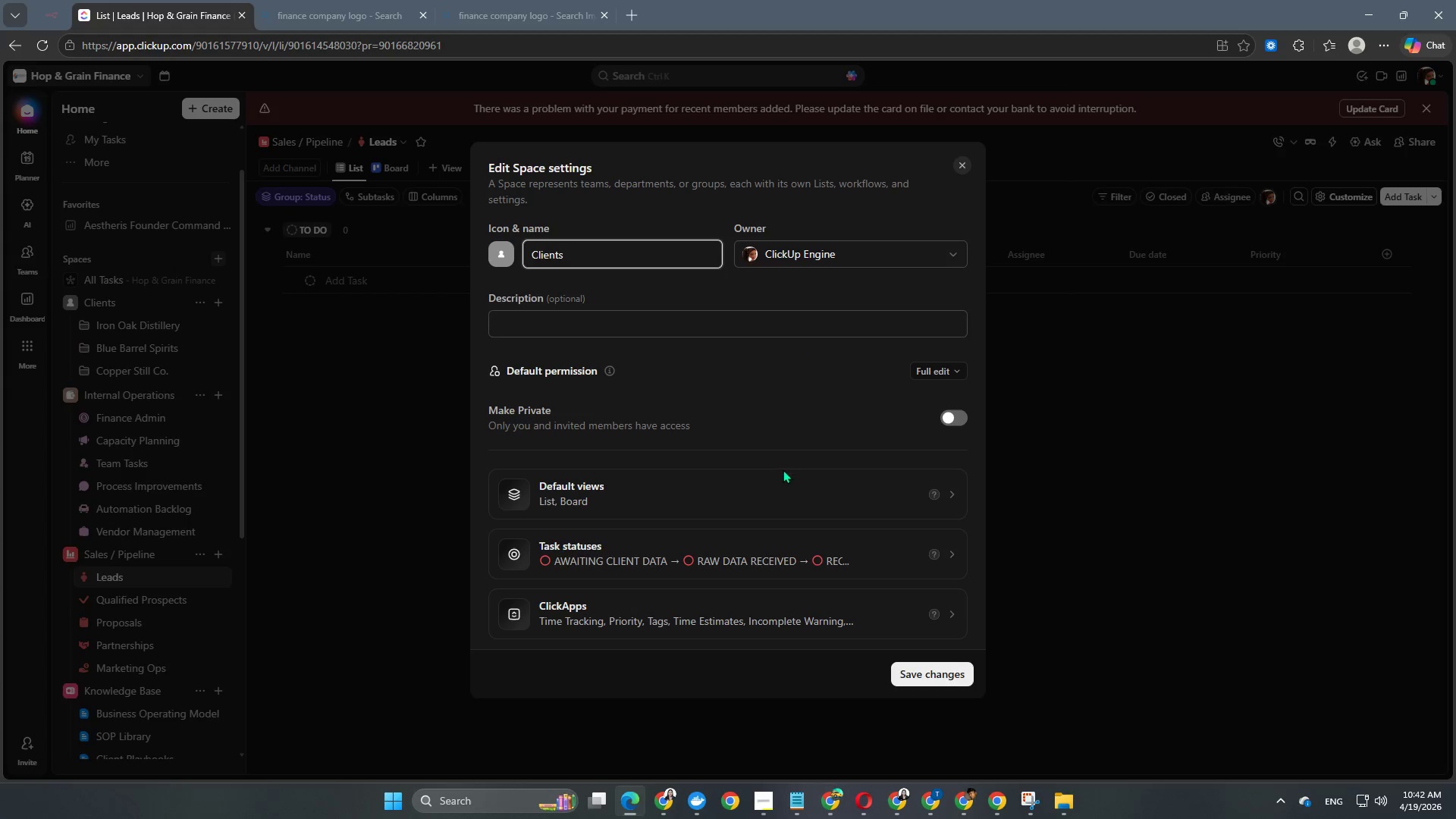 
wait(5.89)
 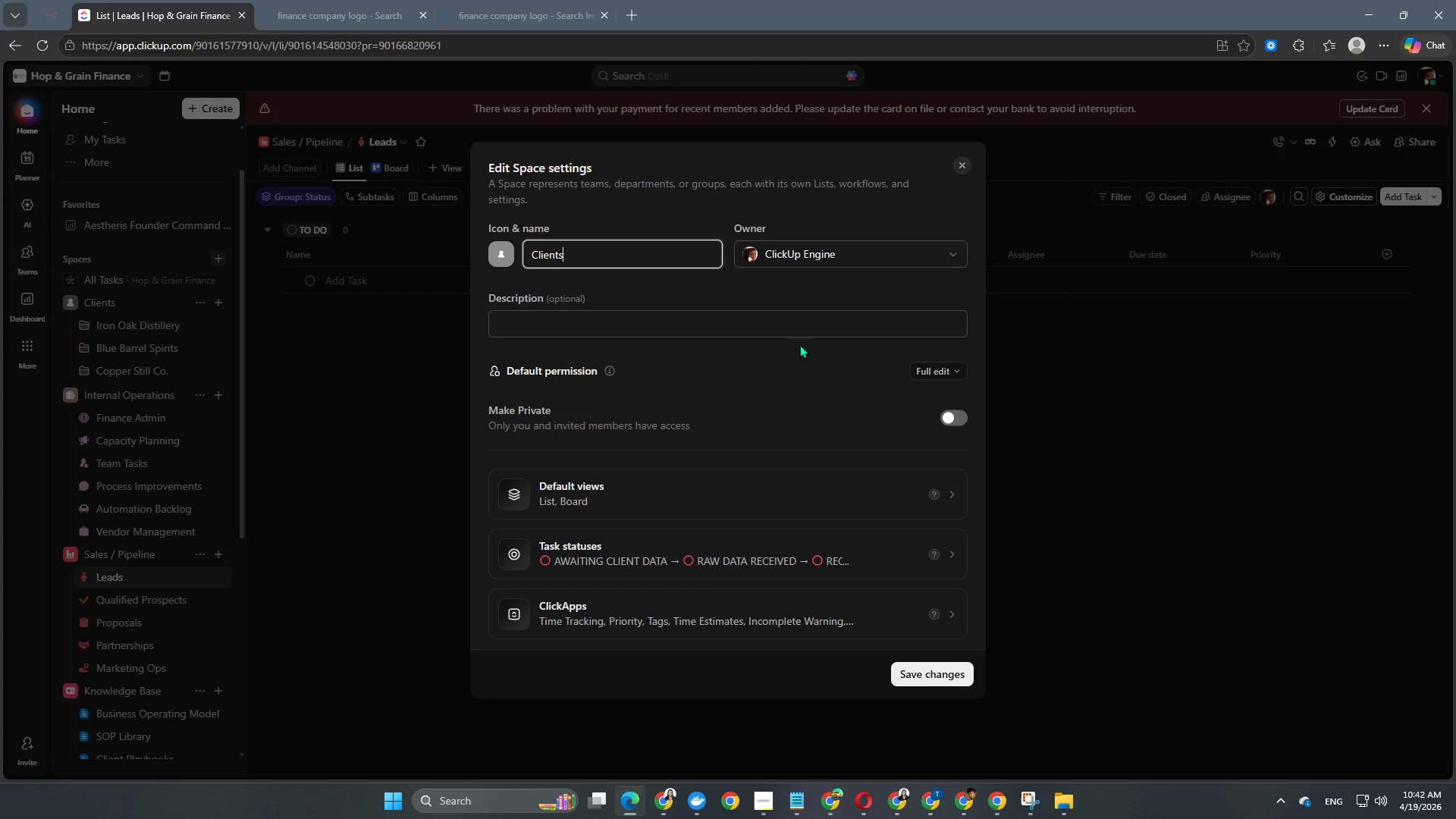 
scroll: coordinate [785, 485], scroll_direction: down, amount: 2.0
 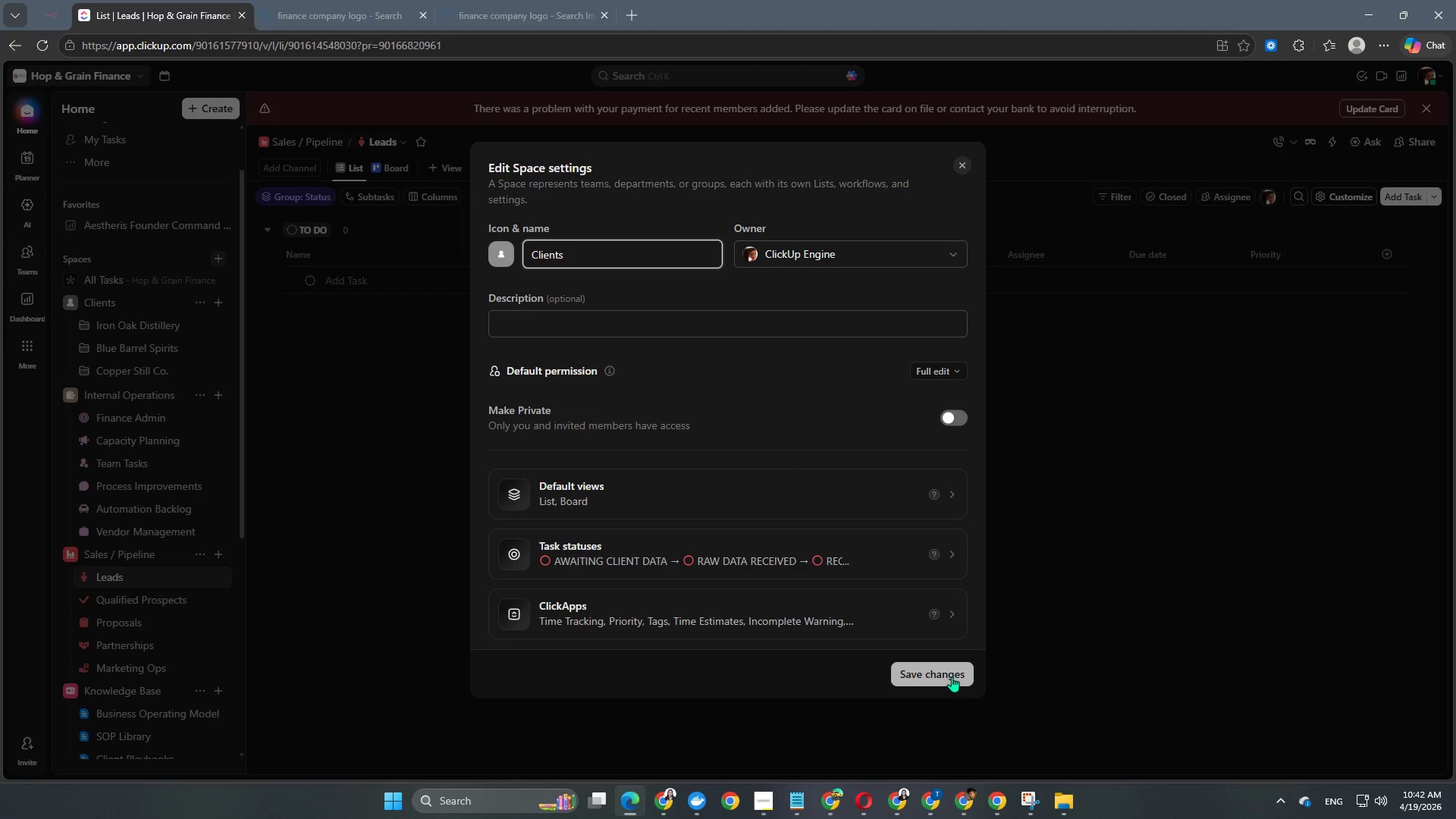 
left_click([949, 675])
 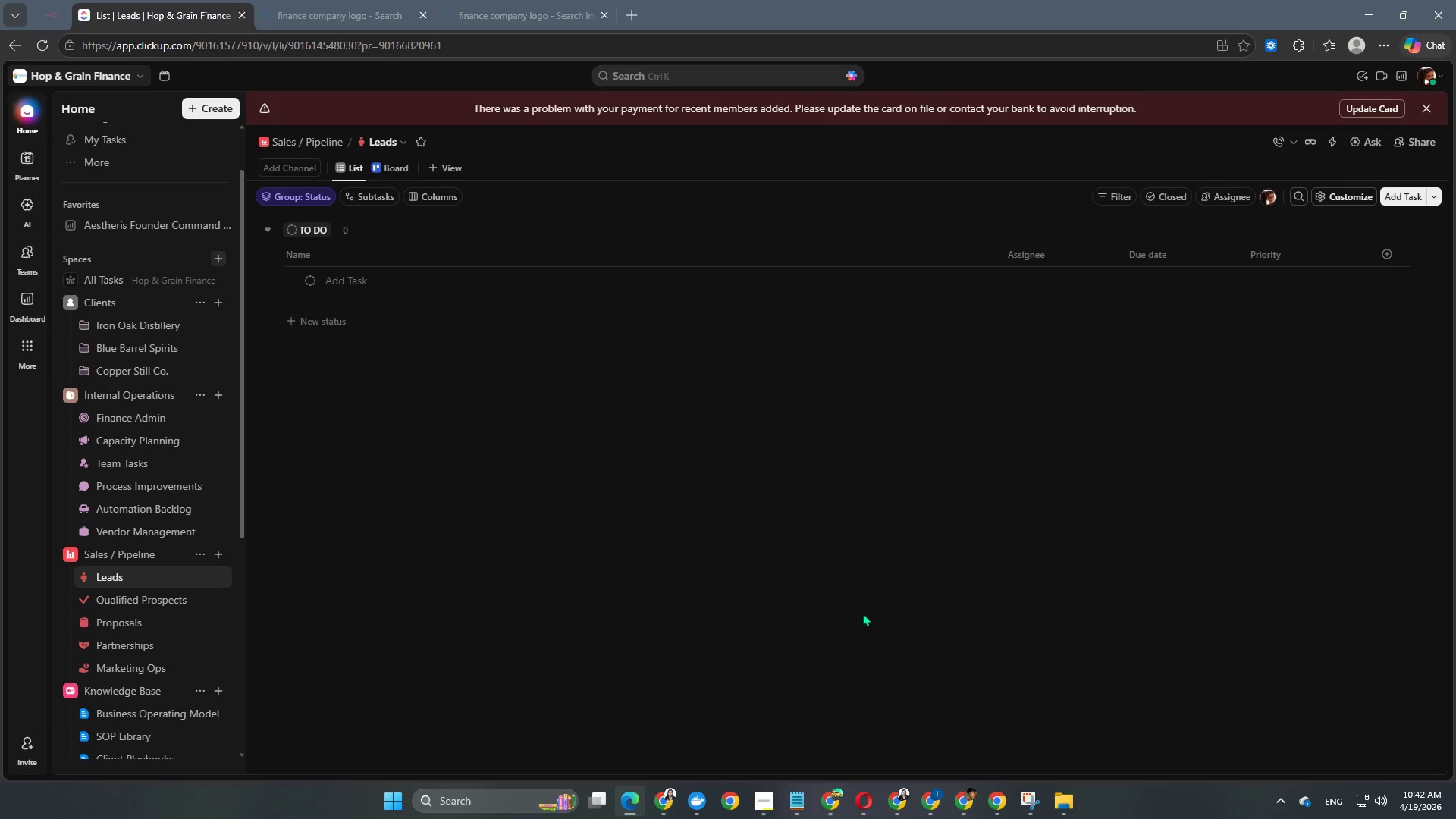 
scroll: coordinate [108, 429], scroll_direction: up, amount: 2.0
 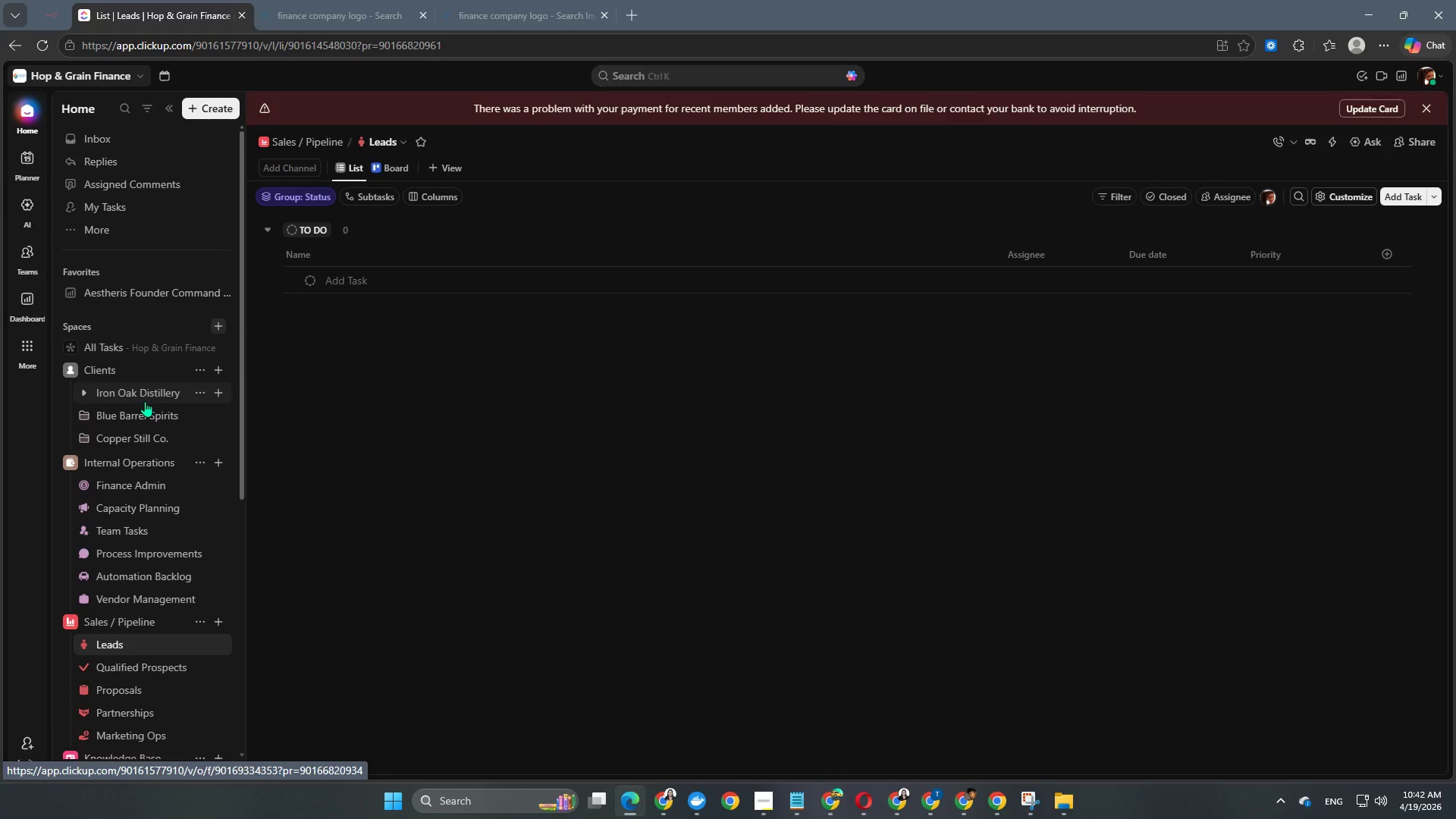 
left_click([145, 401])
 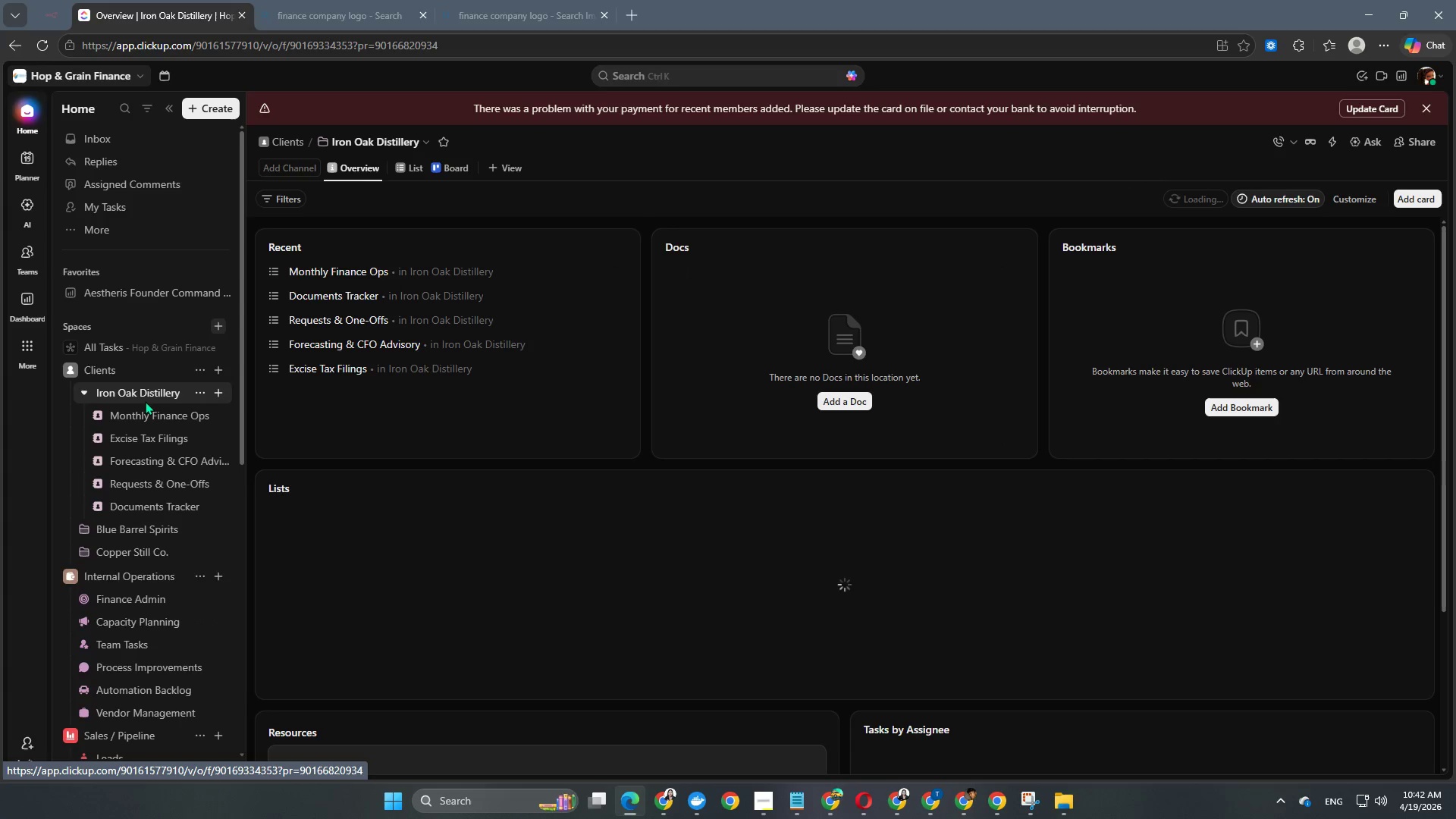 
left_click([140, 418])
 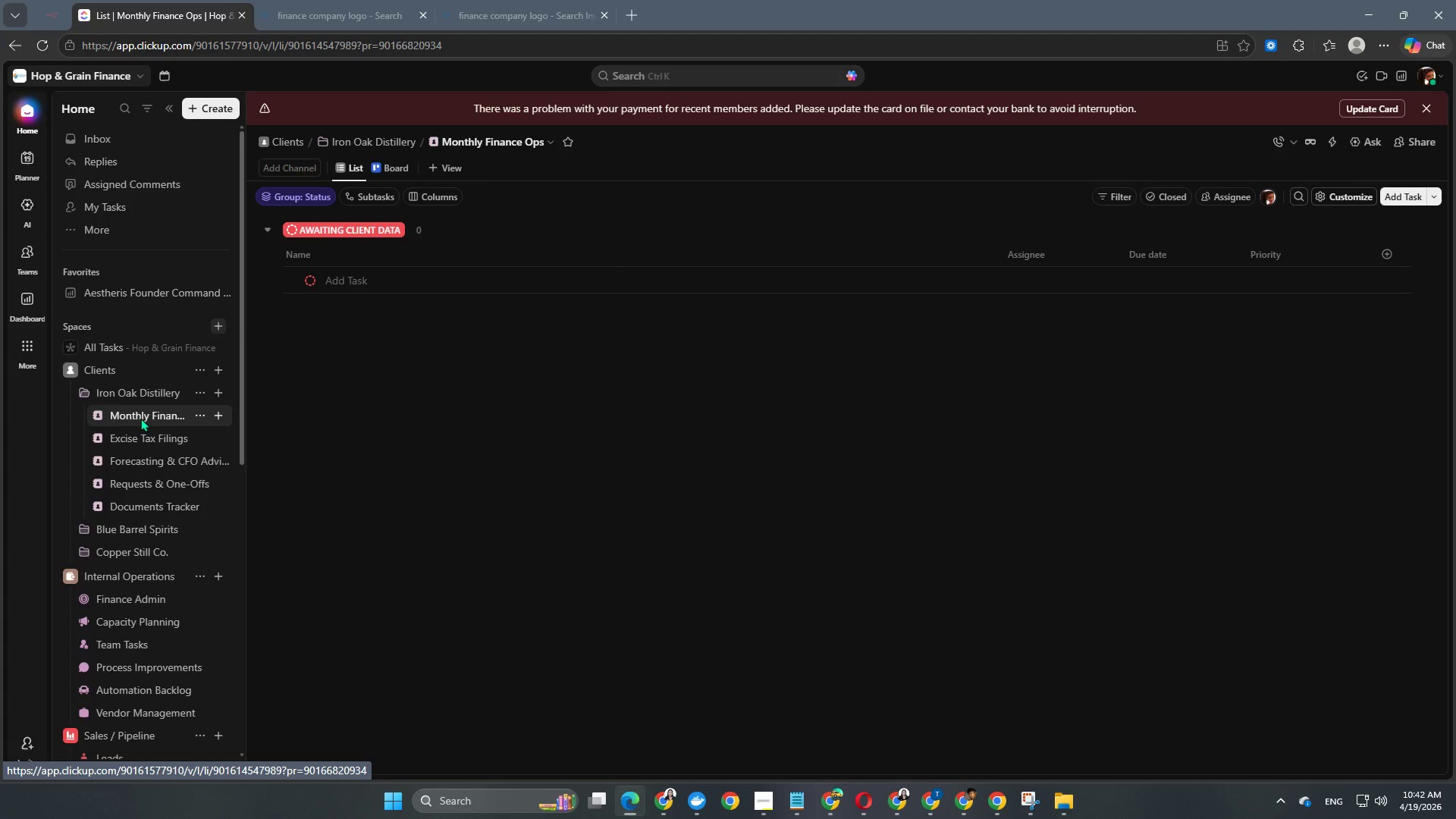 
left_click([127, 391])
 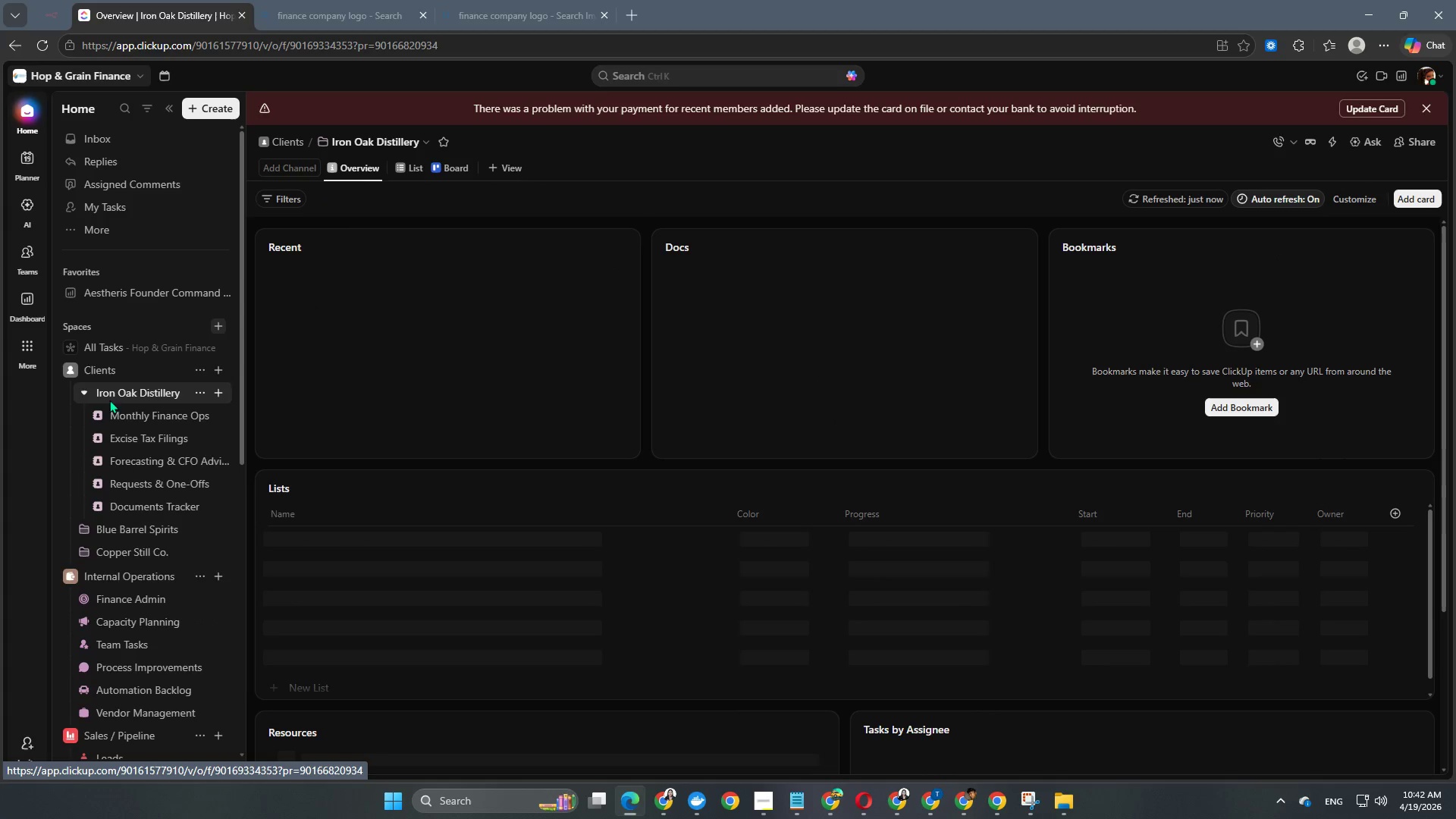 
left_click([87, 396])
 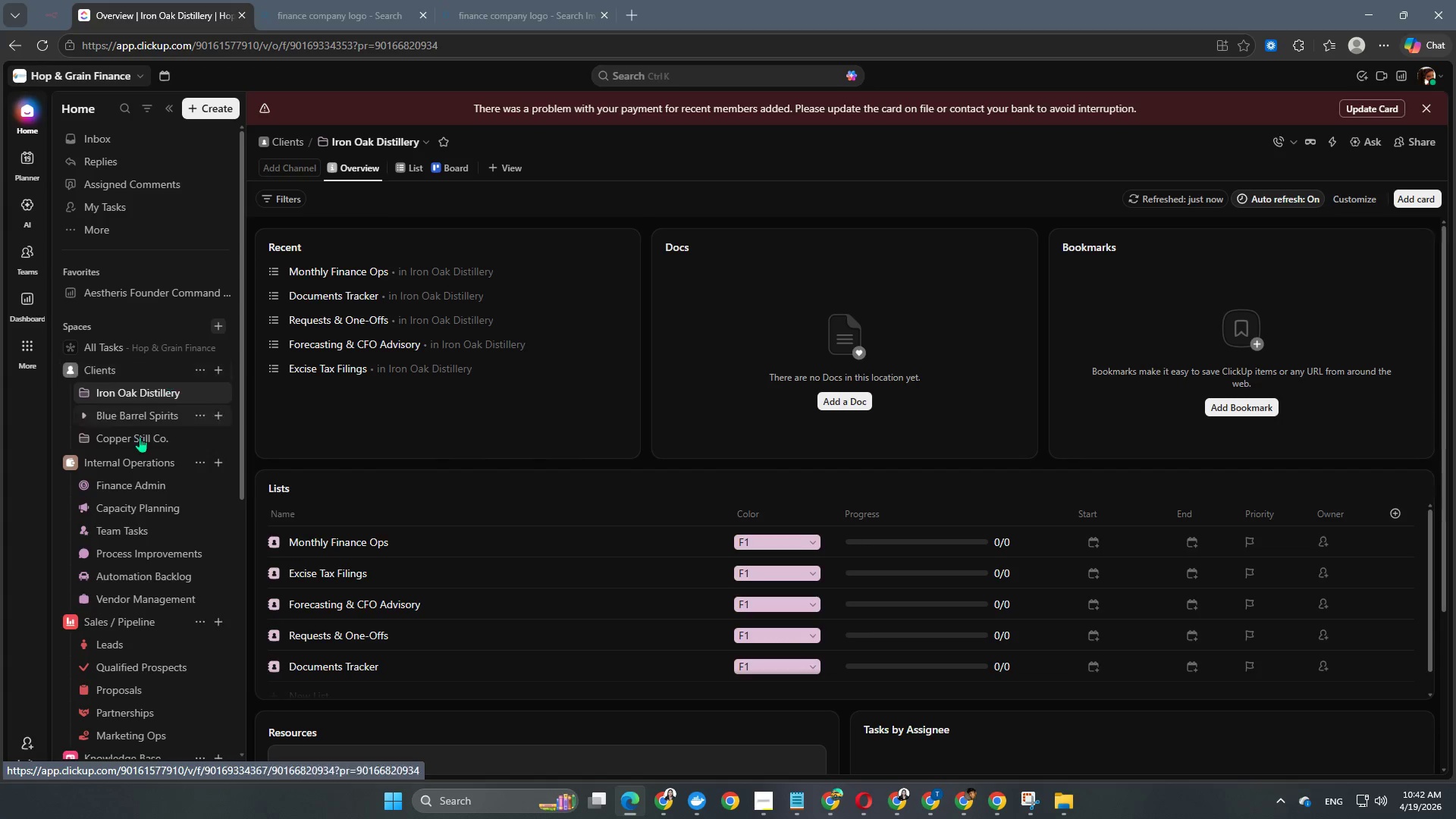 
wait(12.3)
 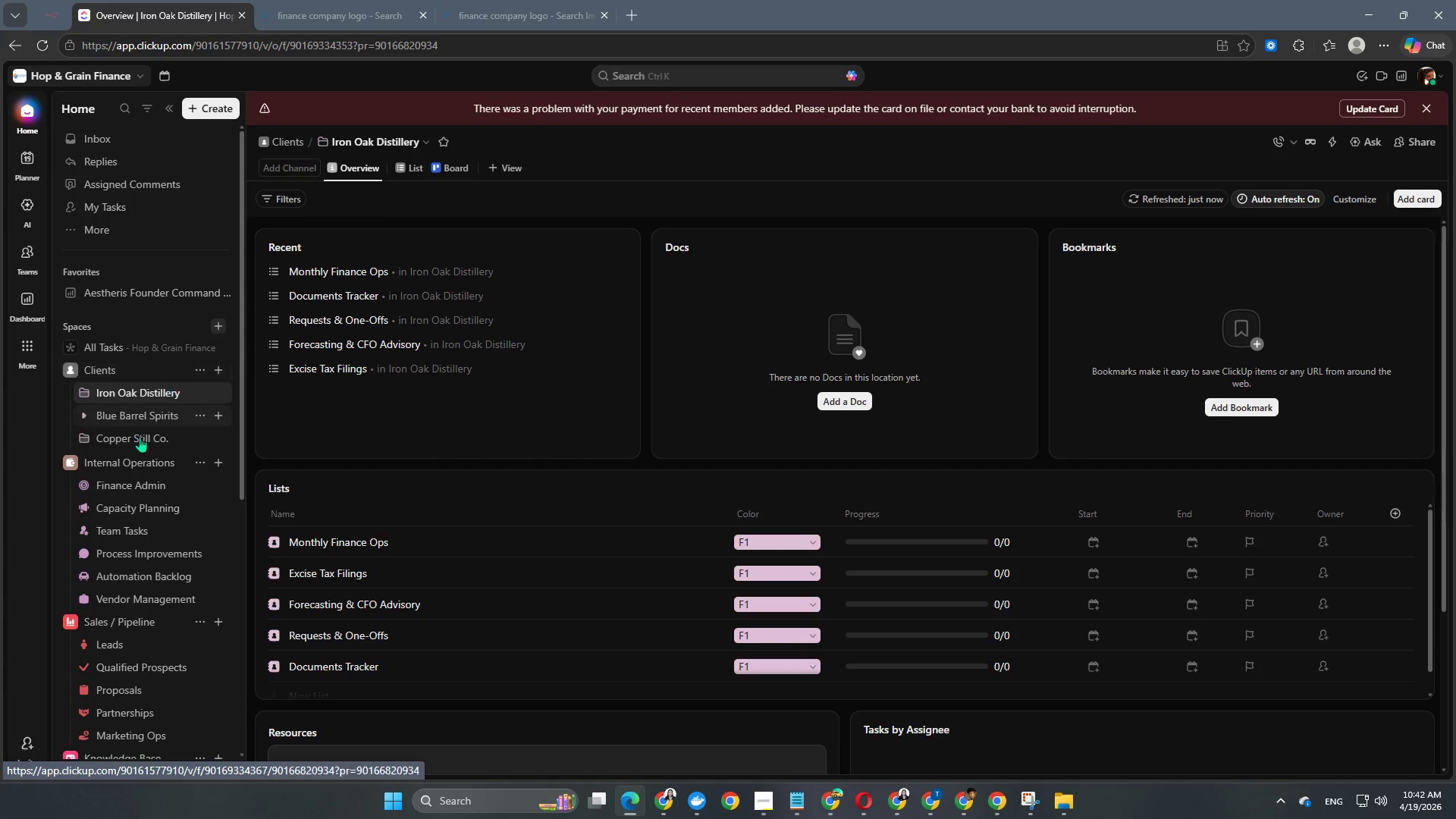 
mouse_move([128, 441])
 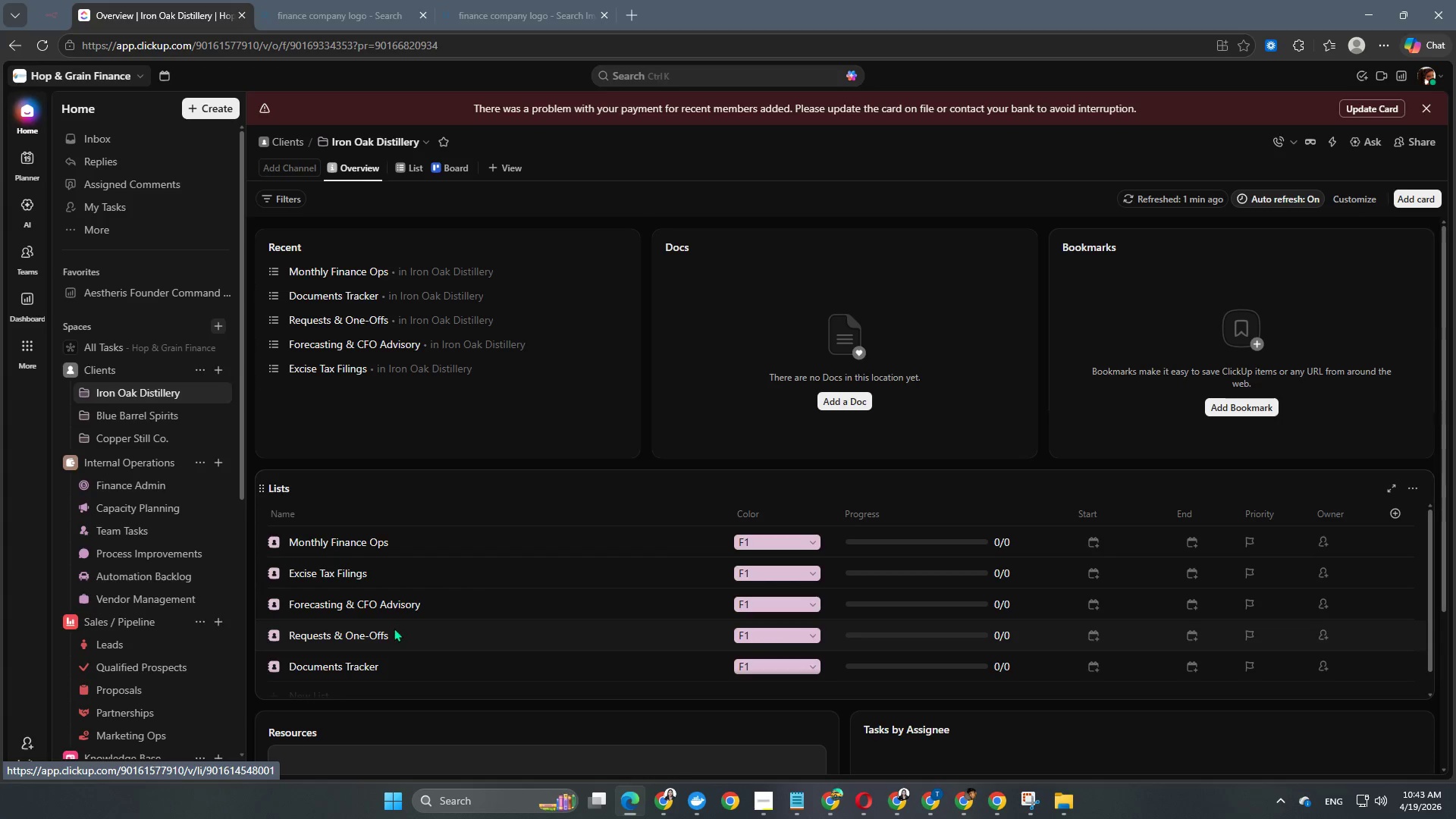 
wait(53.87)
 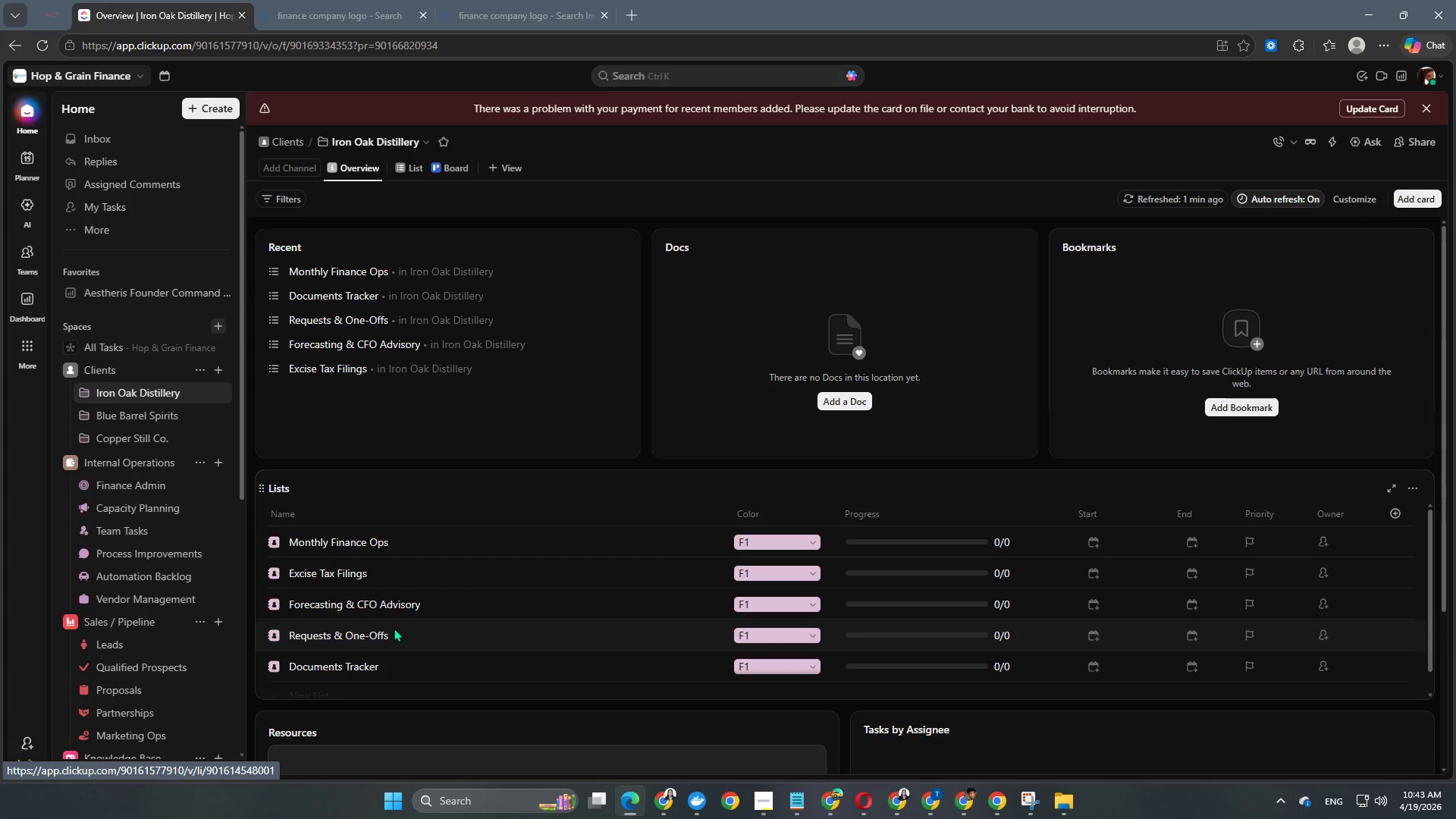 
scroll: coordinate [290, 673], scroll_direction: up, amount: 3.0
 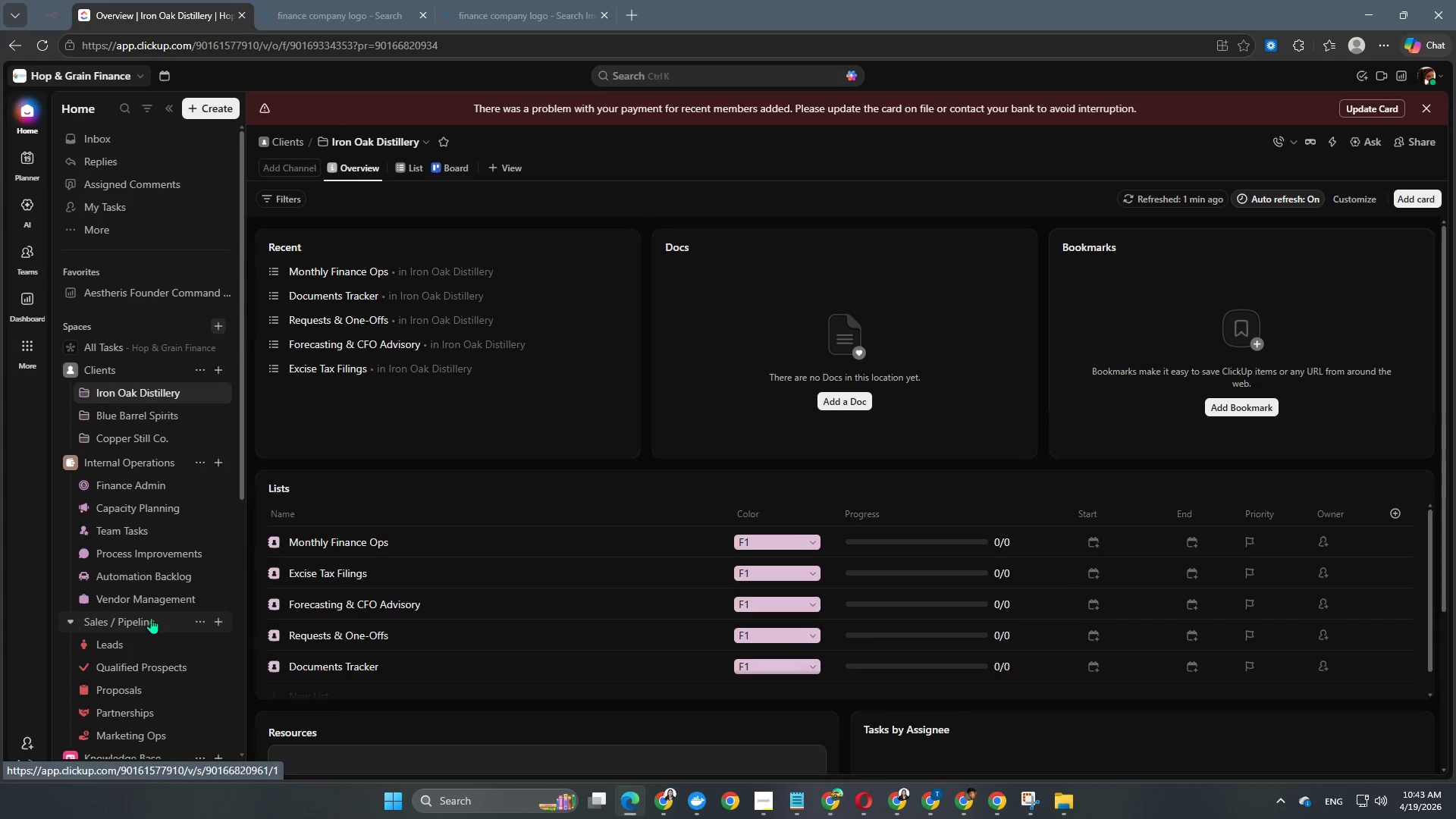 
scroll: coordinate [149, 615], scroll_direction: down, amount: 2.0
 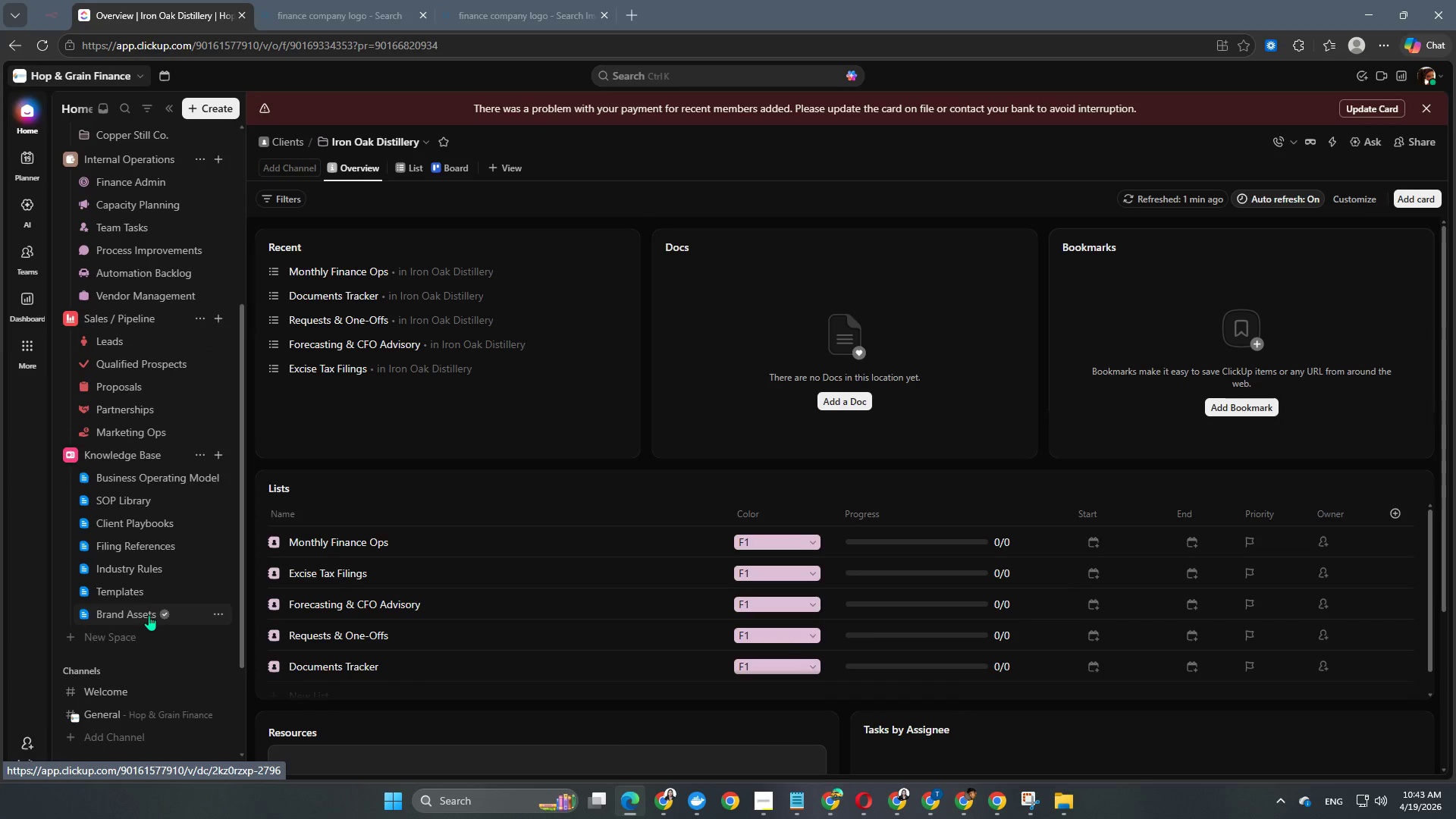 
scroll: coordinate [149, 615], scroll_direction: up, amount: 2.0
 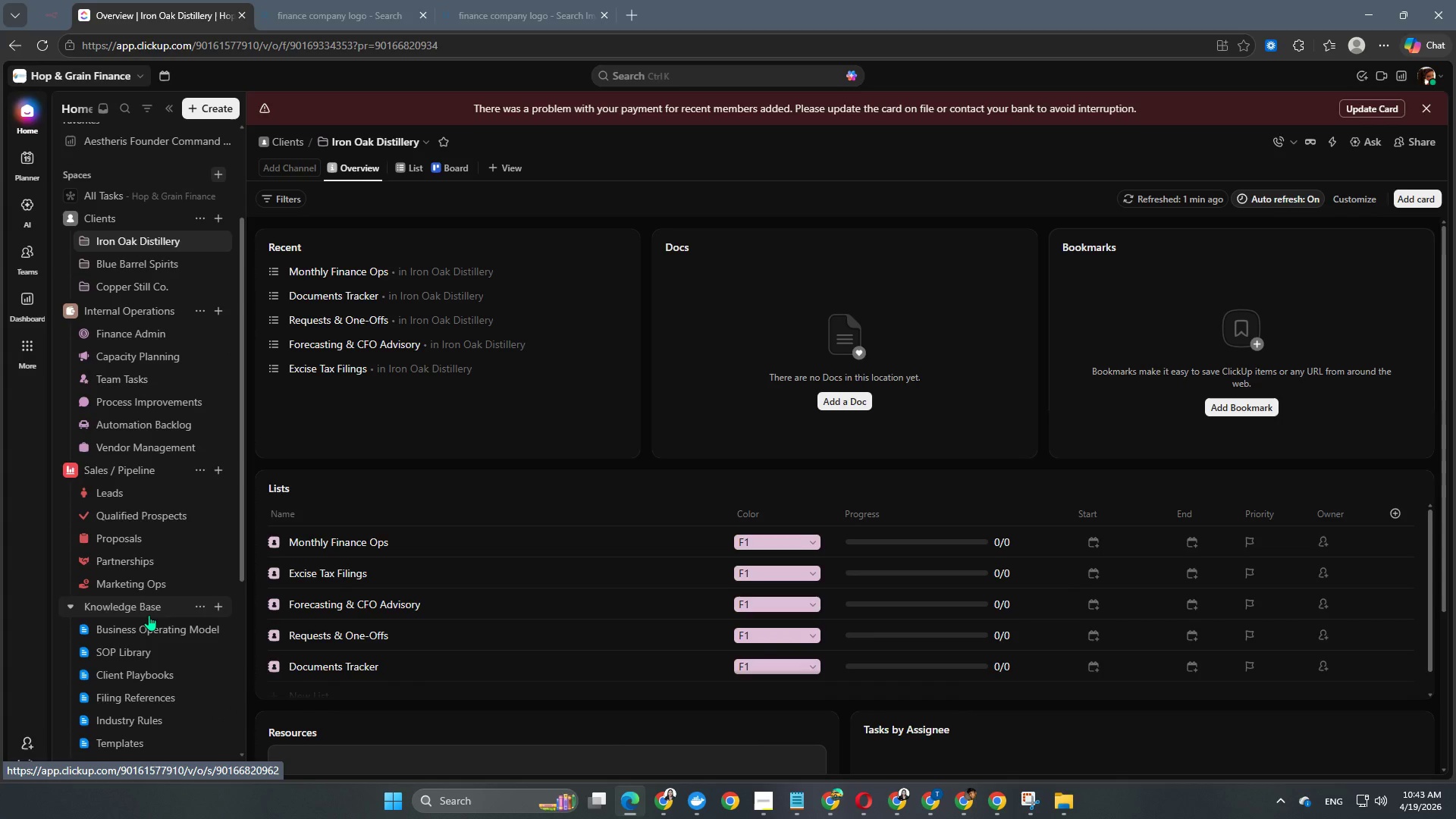 
scroll: coordinate [149, 615], scroll_direction: down, amount: 1.0
 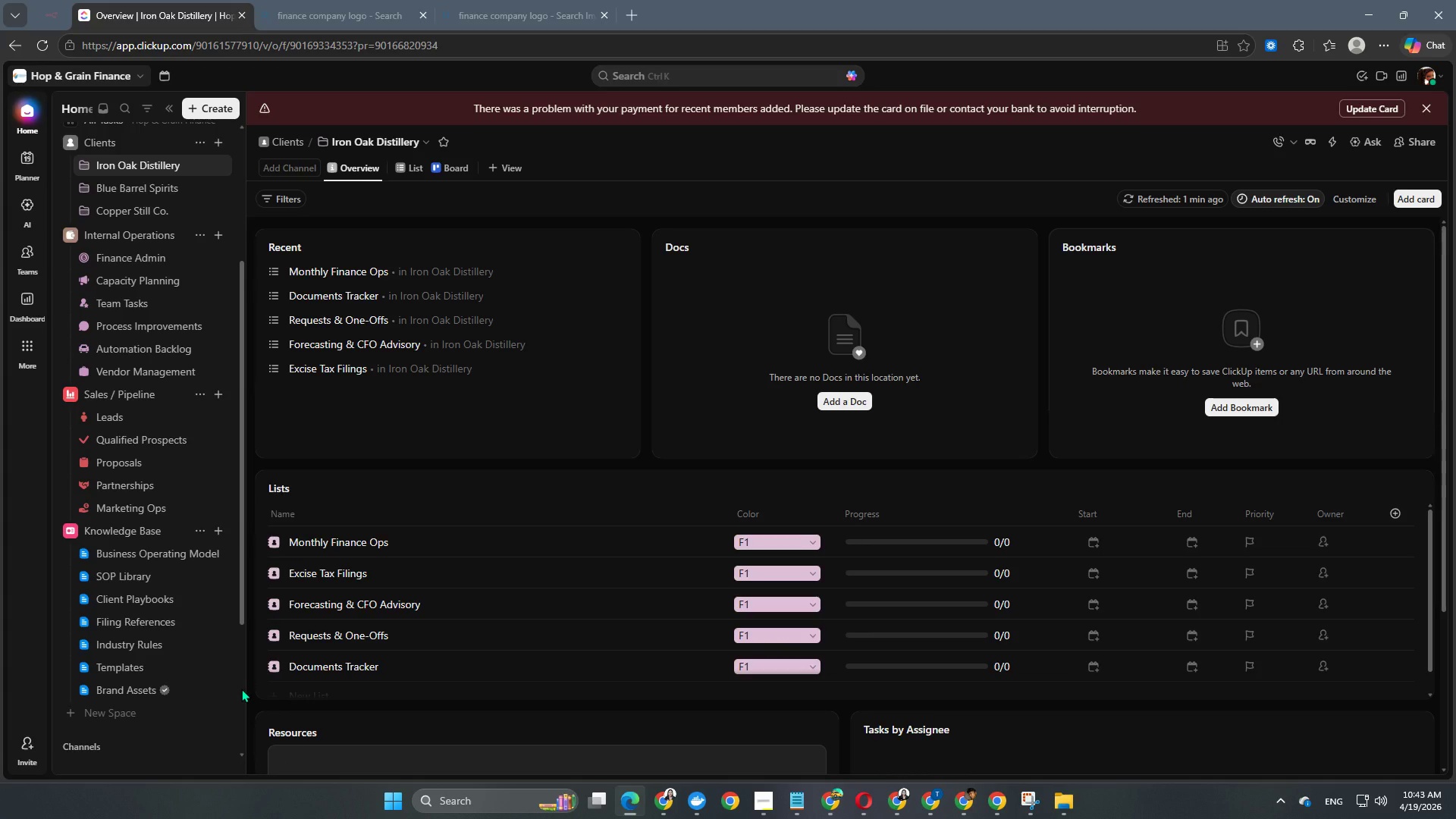 
wait(13.9)
 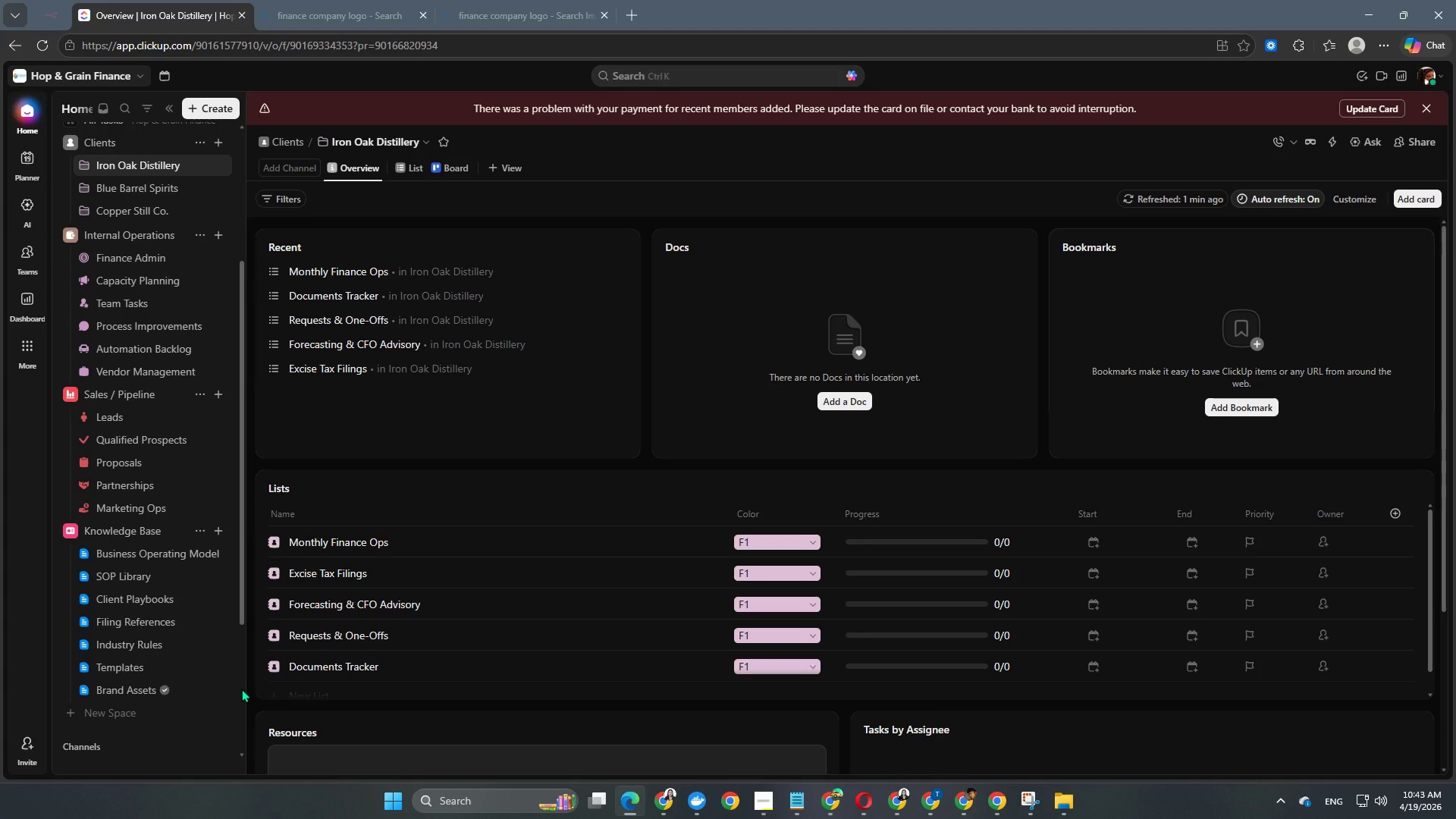 
scroll: coordinate [104, 636], scroll_direction: up, amount: 1.0
 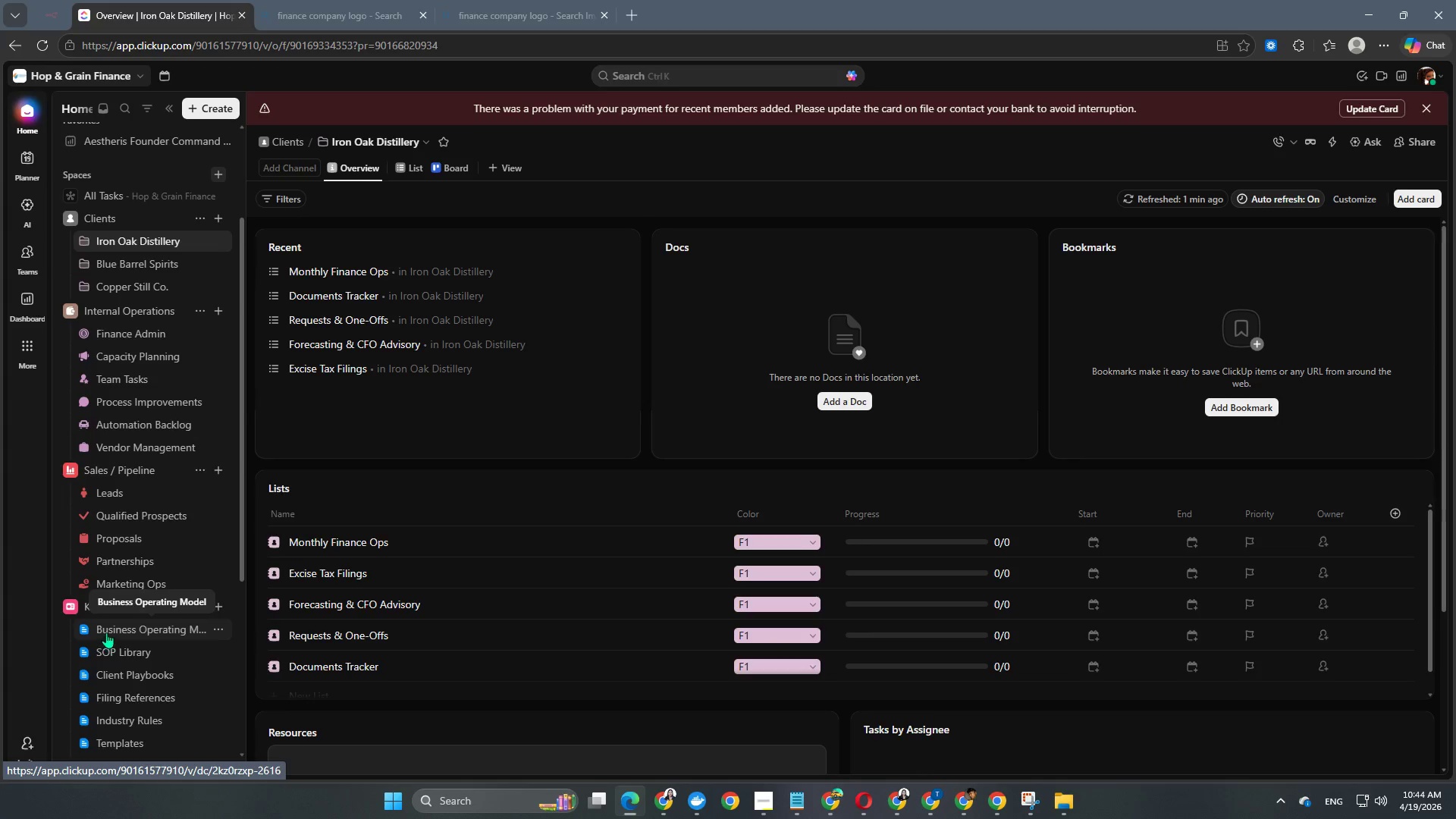 
wait(5.58)
 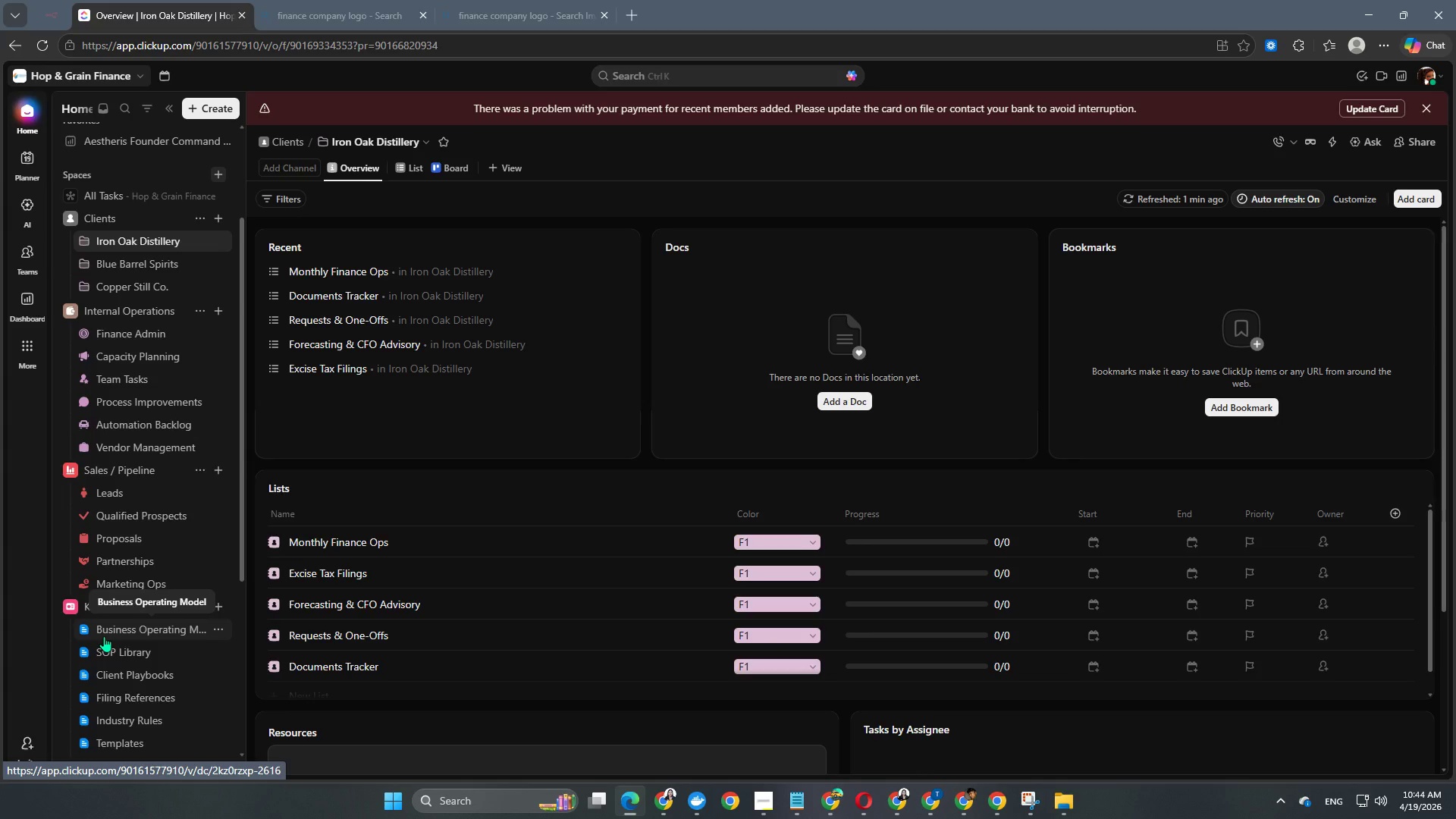 
scroll: coordinate [115, 573], scroll_direction: up, amount: 2.0
 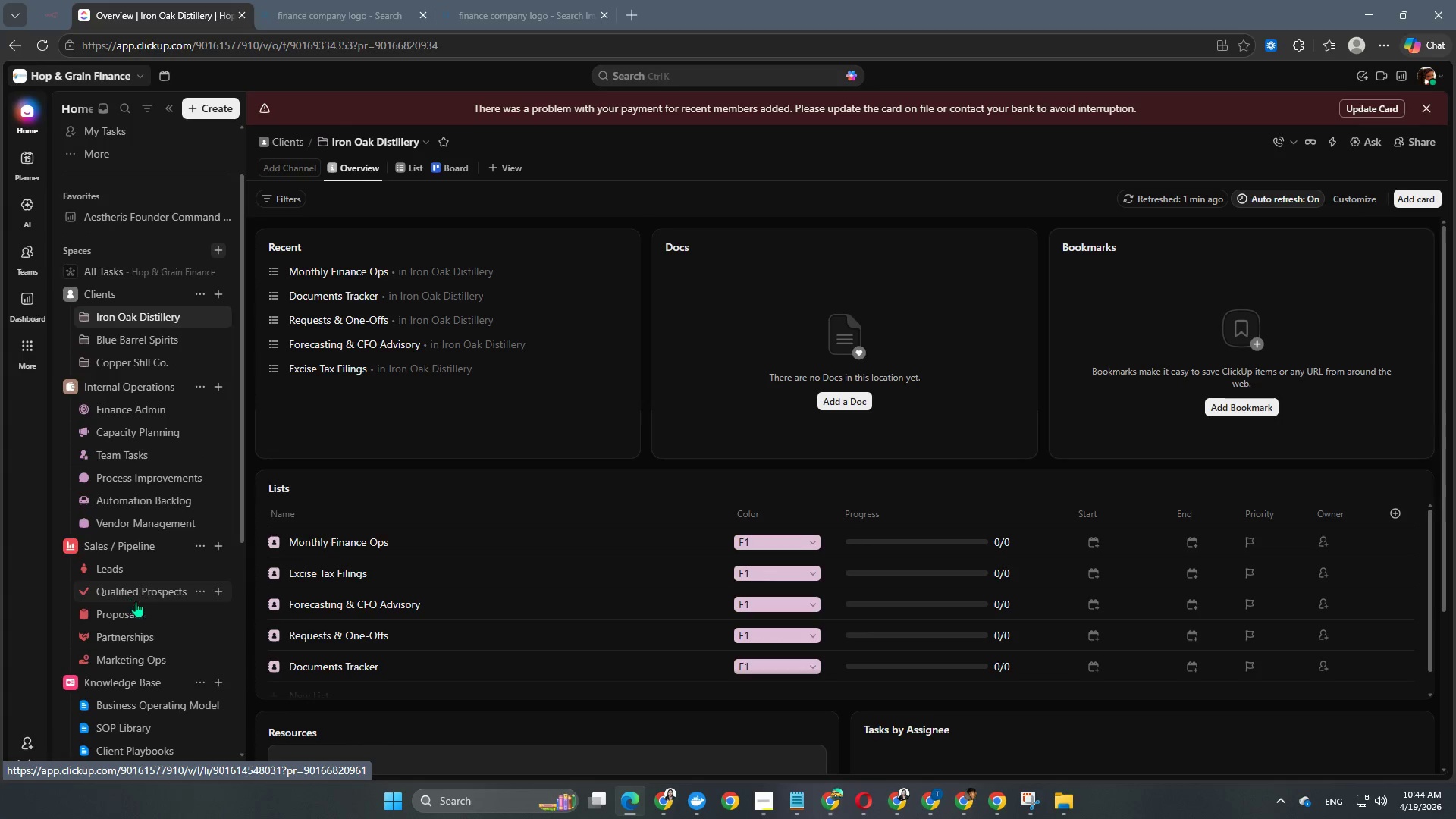 
scroll: coordinate [152, 621], scroll_direction: down, amount: 3.0
 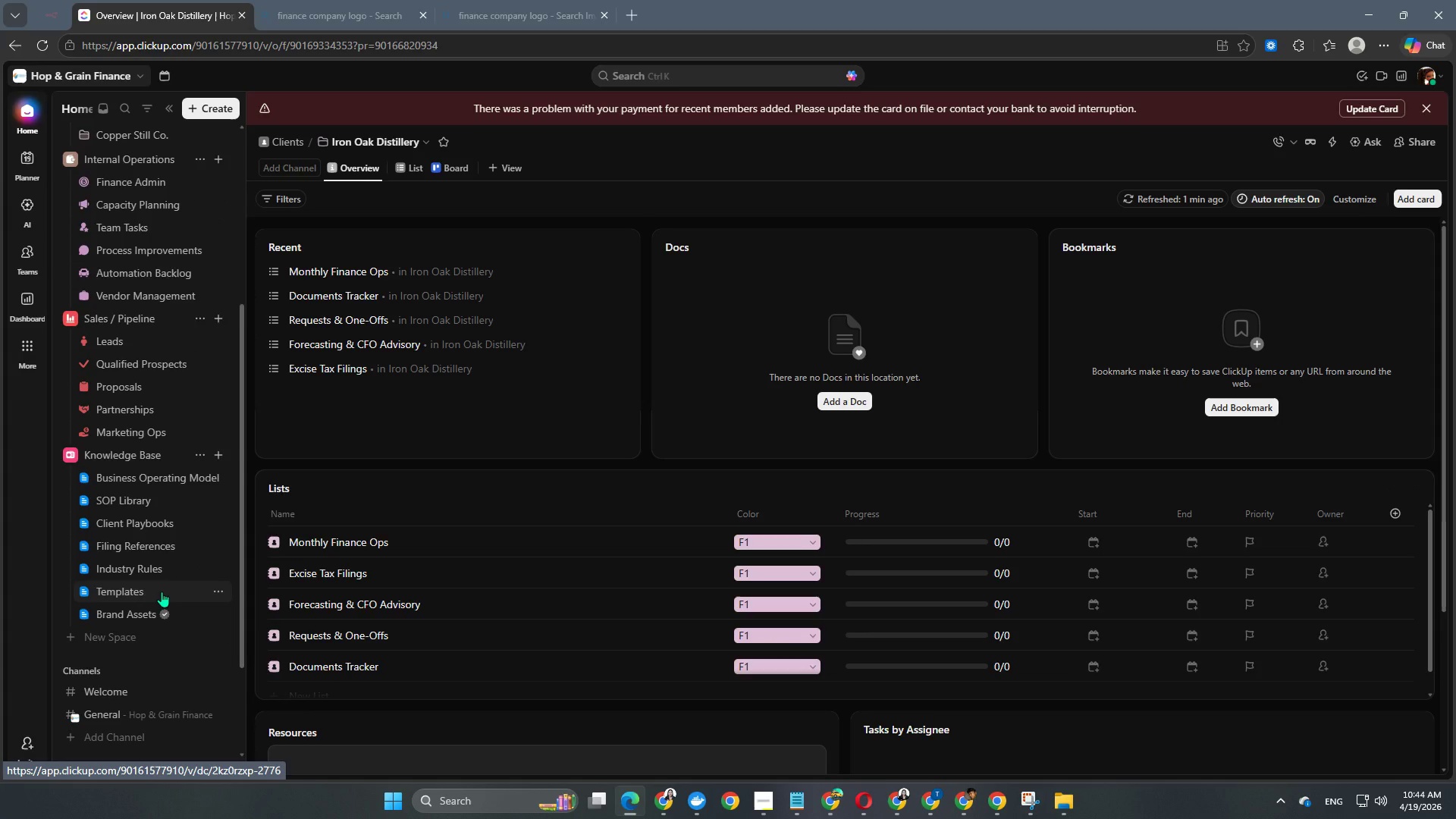 
wait(5.66)
 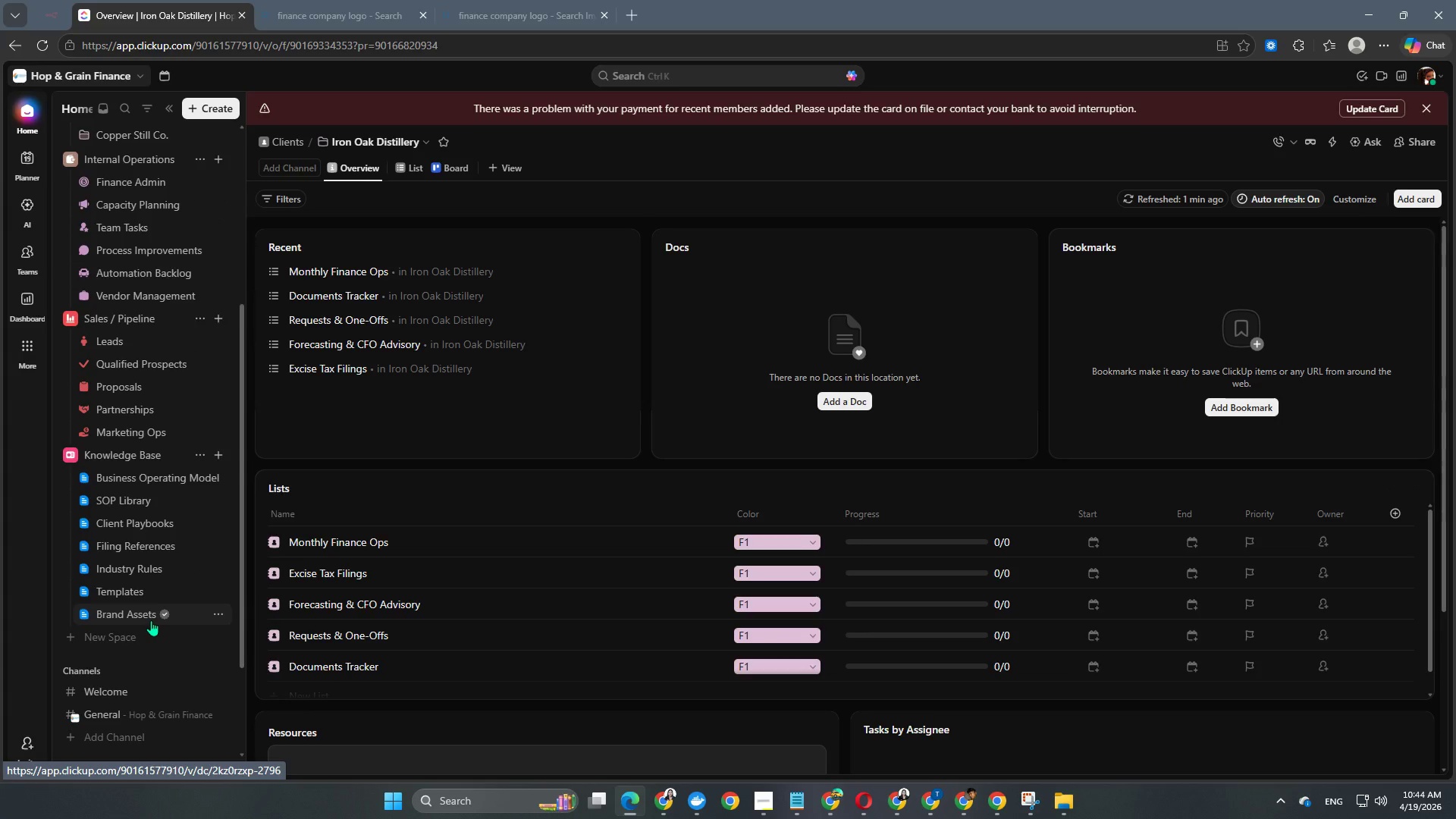 
scroll: coordinate [162, 563], scroll_direction: down, amount: 3.0
 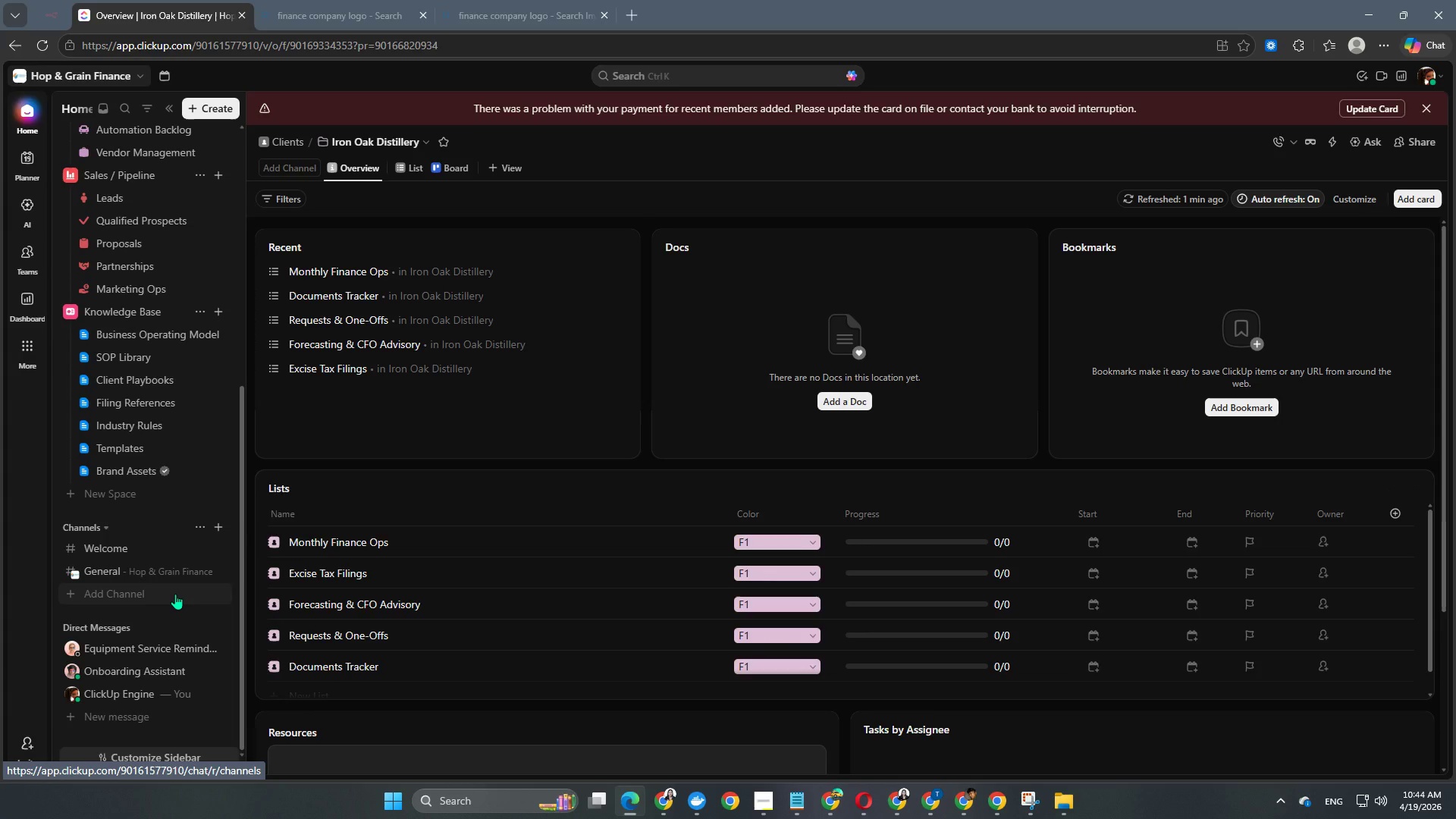 
wait(9.6)
 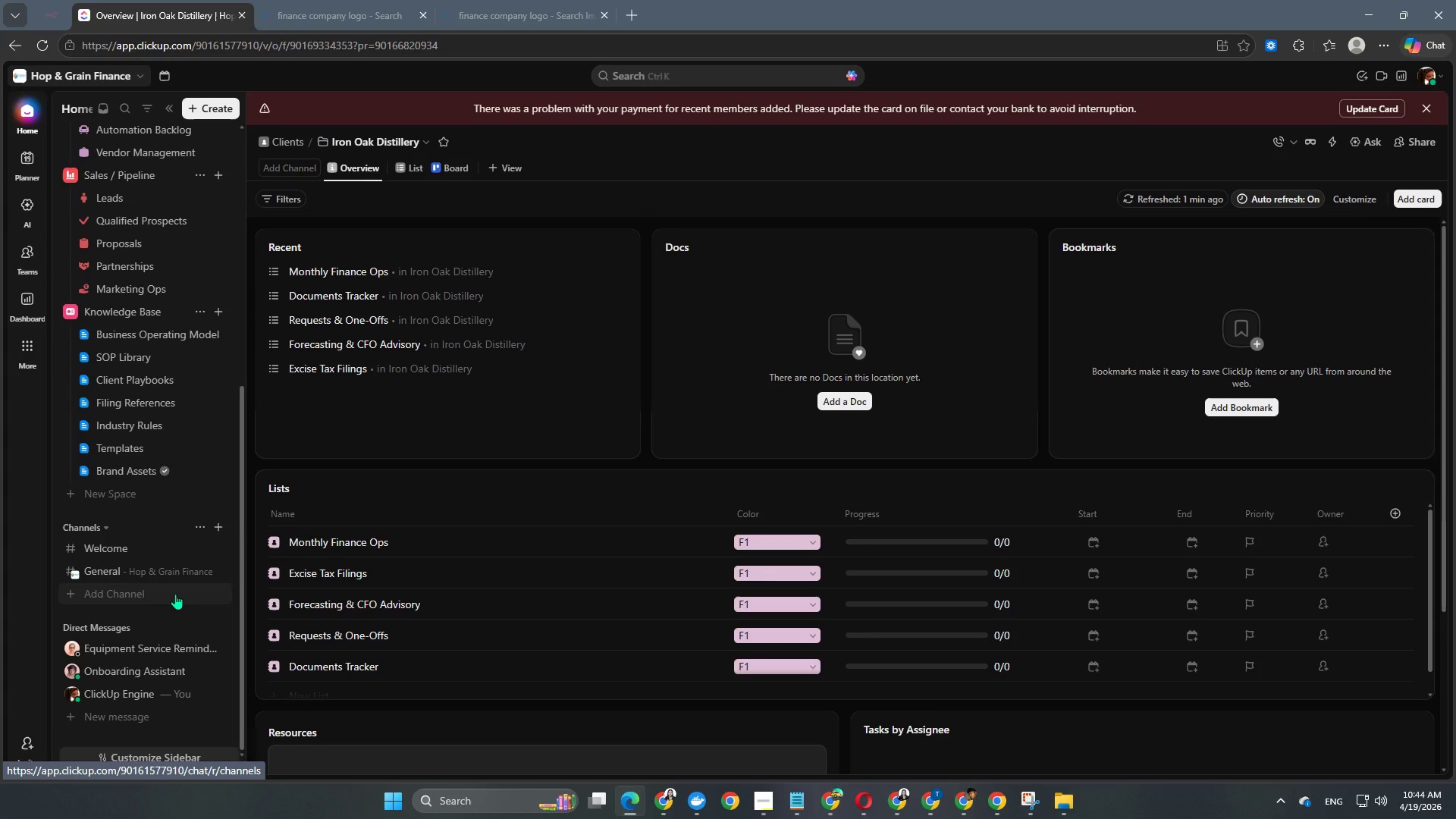 
scroll: coordinate [168, 593], scroll_direction: up, amount: 6.0
 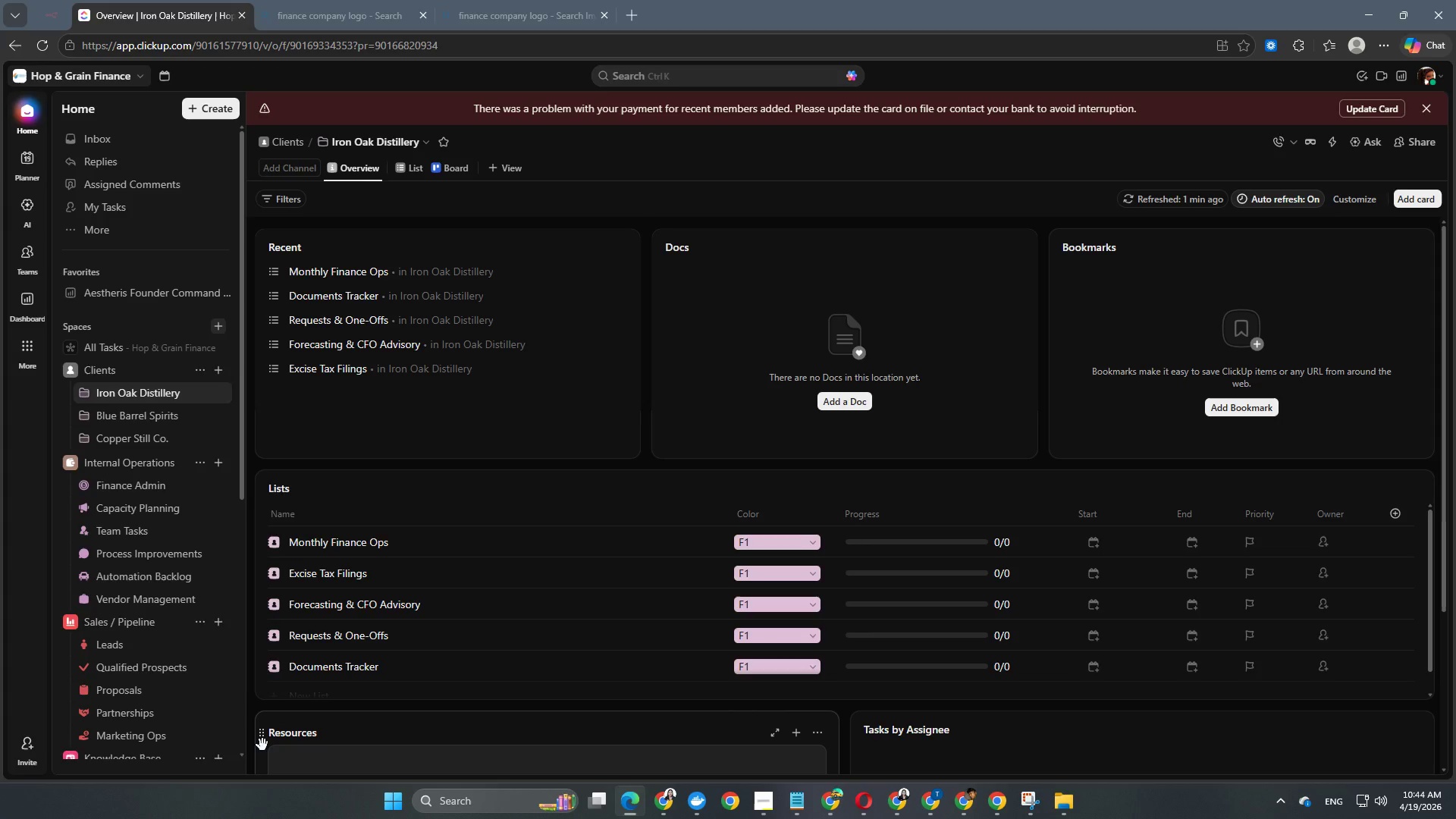 
scroll: coordinate [143, 621], scroll_direction: down, amount: 3.0
 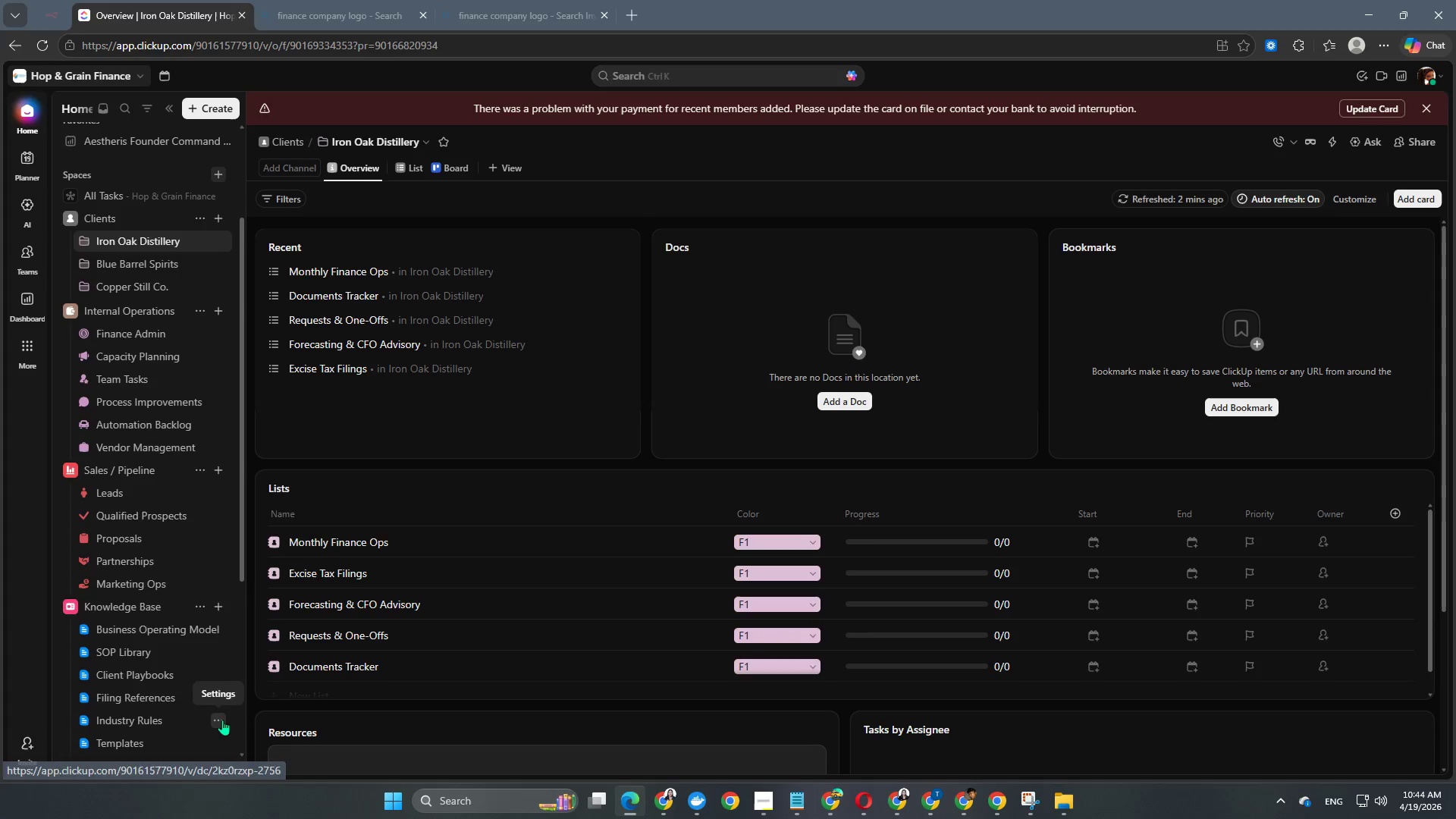 
wait(5.17)
 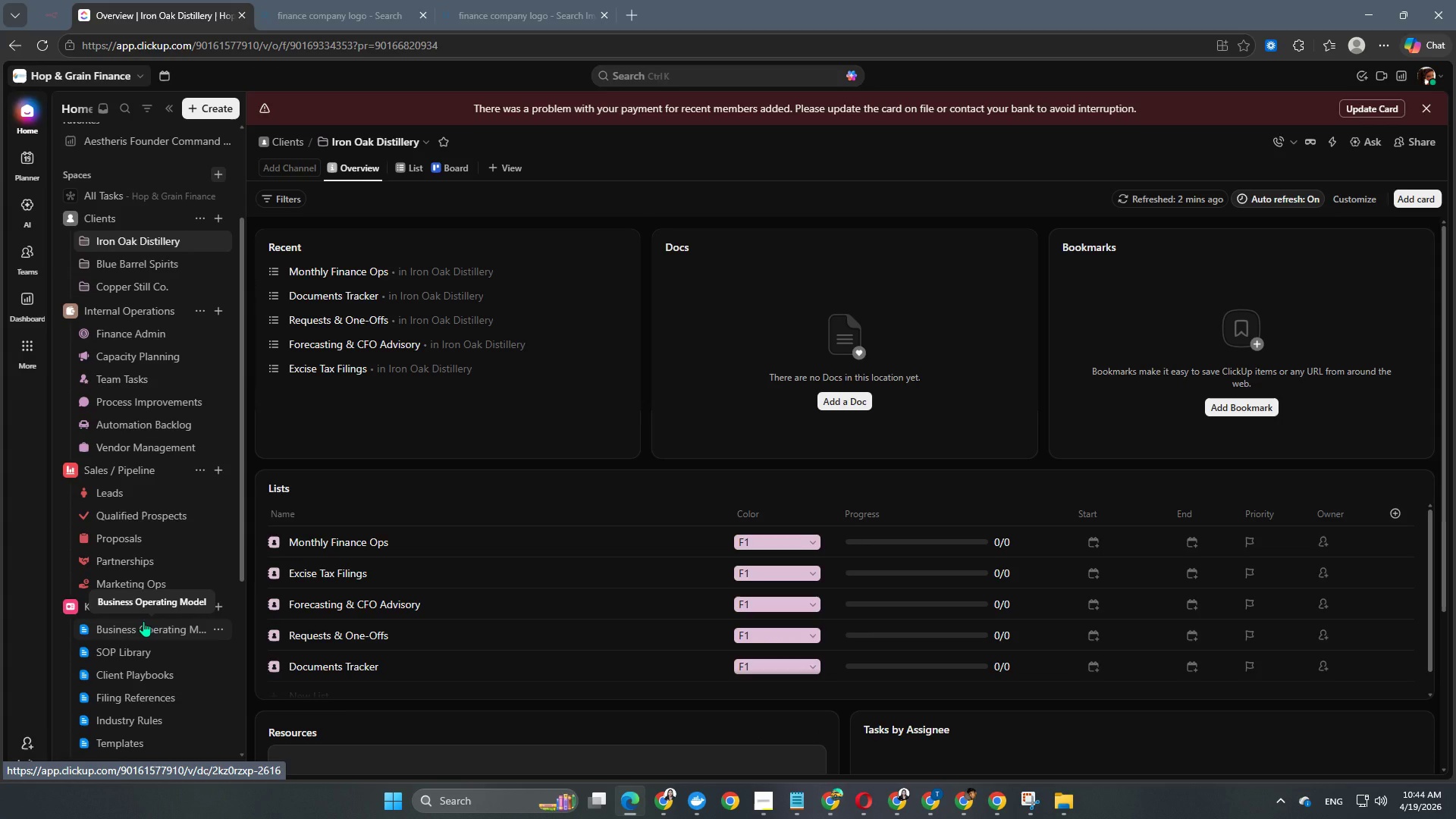 
mouse_move([111, 475])
 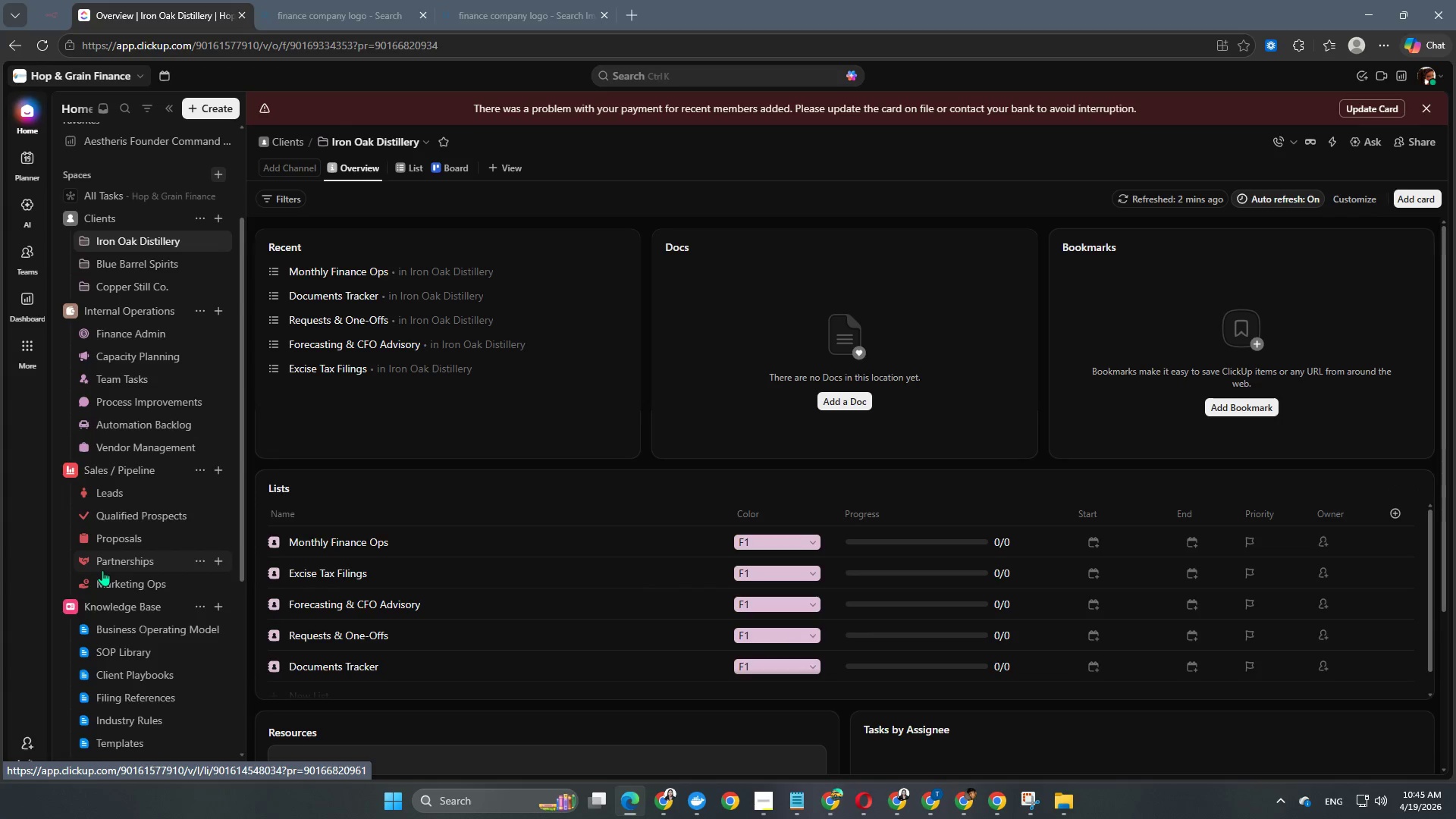 
wait(16.1)
 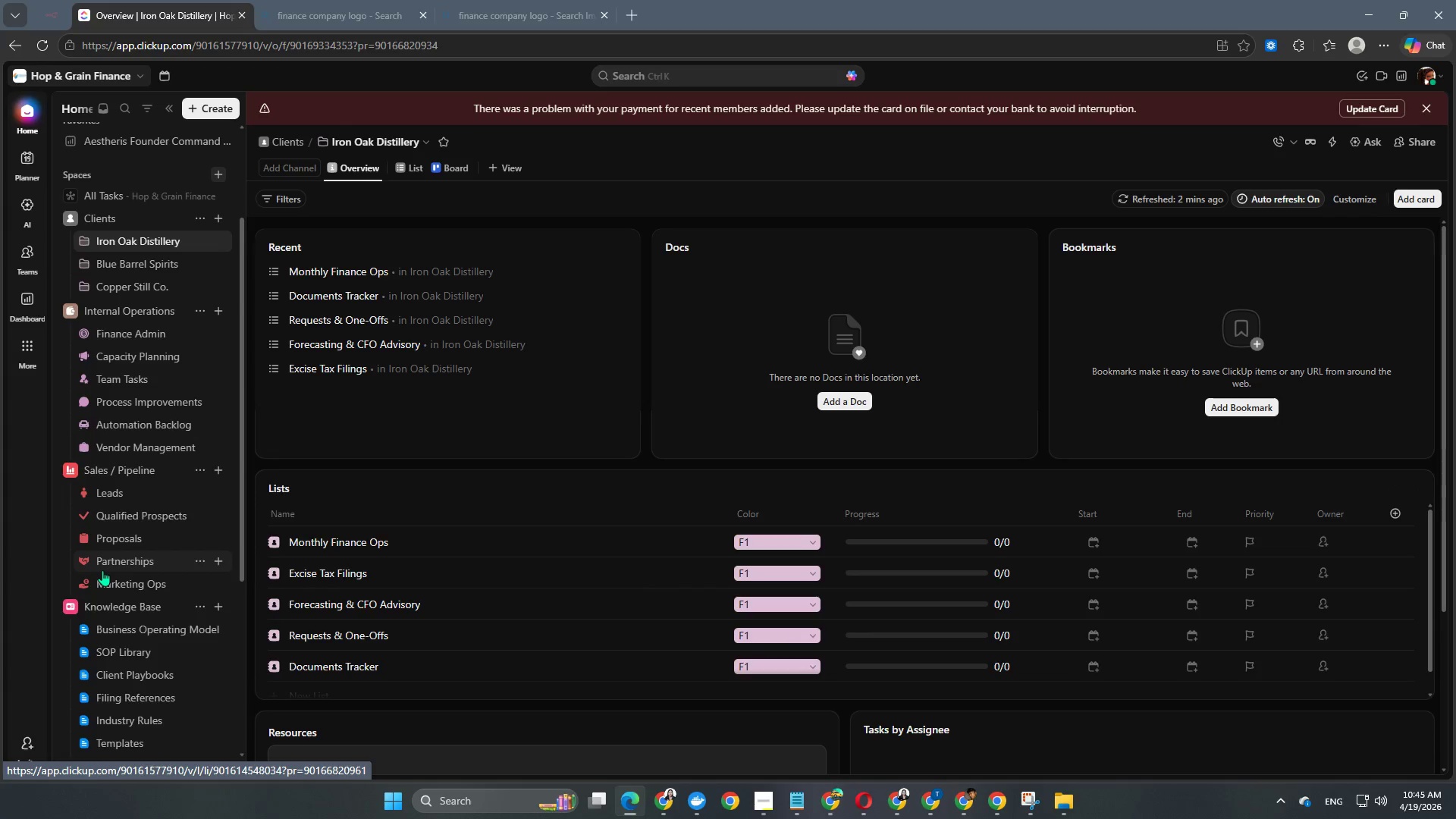 
scroll: coordinate [164, 451], scroll_direction: up, amount: 1.0
 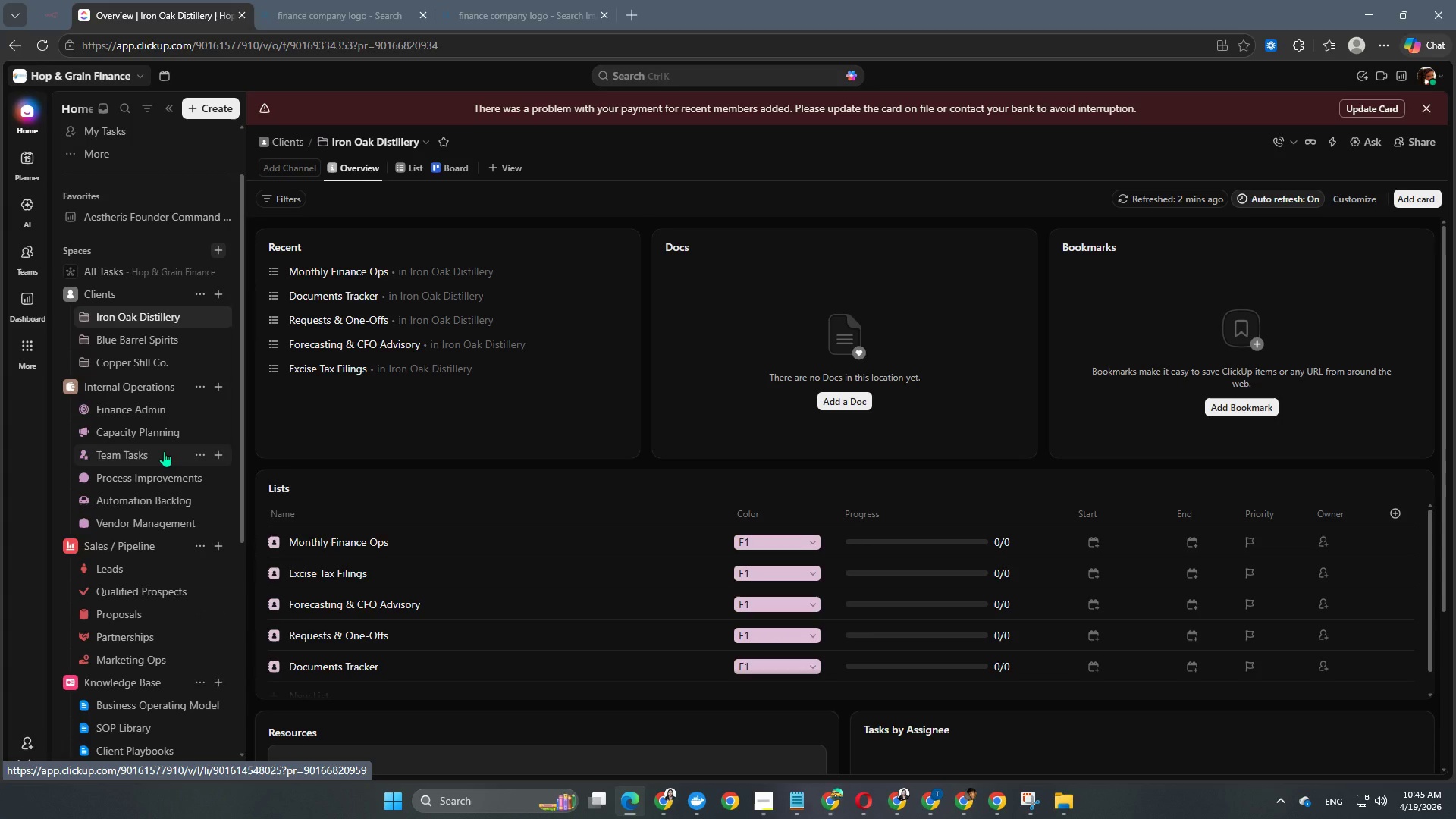 
wait(6.34)
 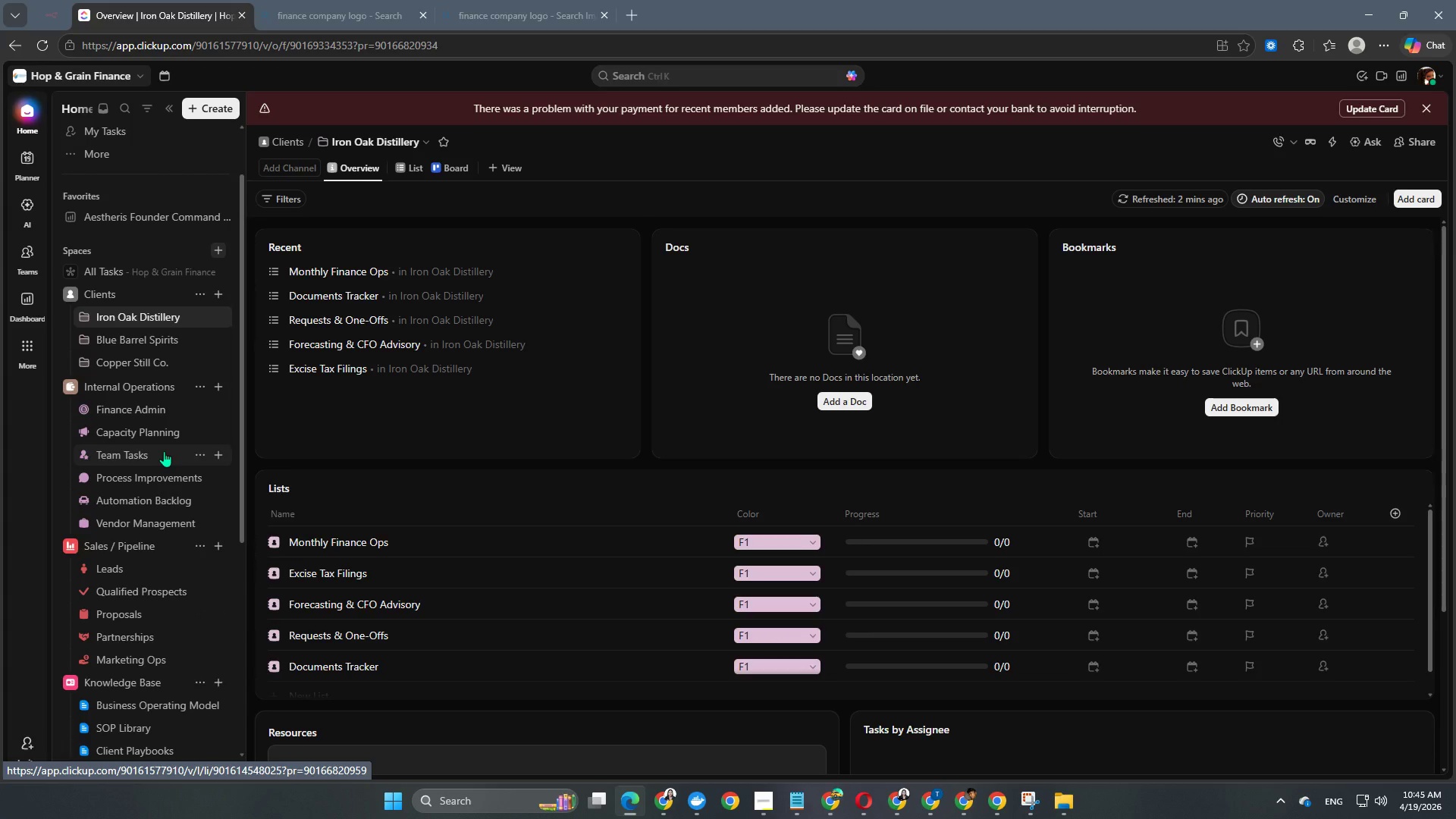 
scroll: coordinate [147, 551], scroll_direction: none, amount: 0.0
 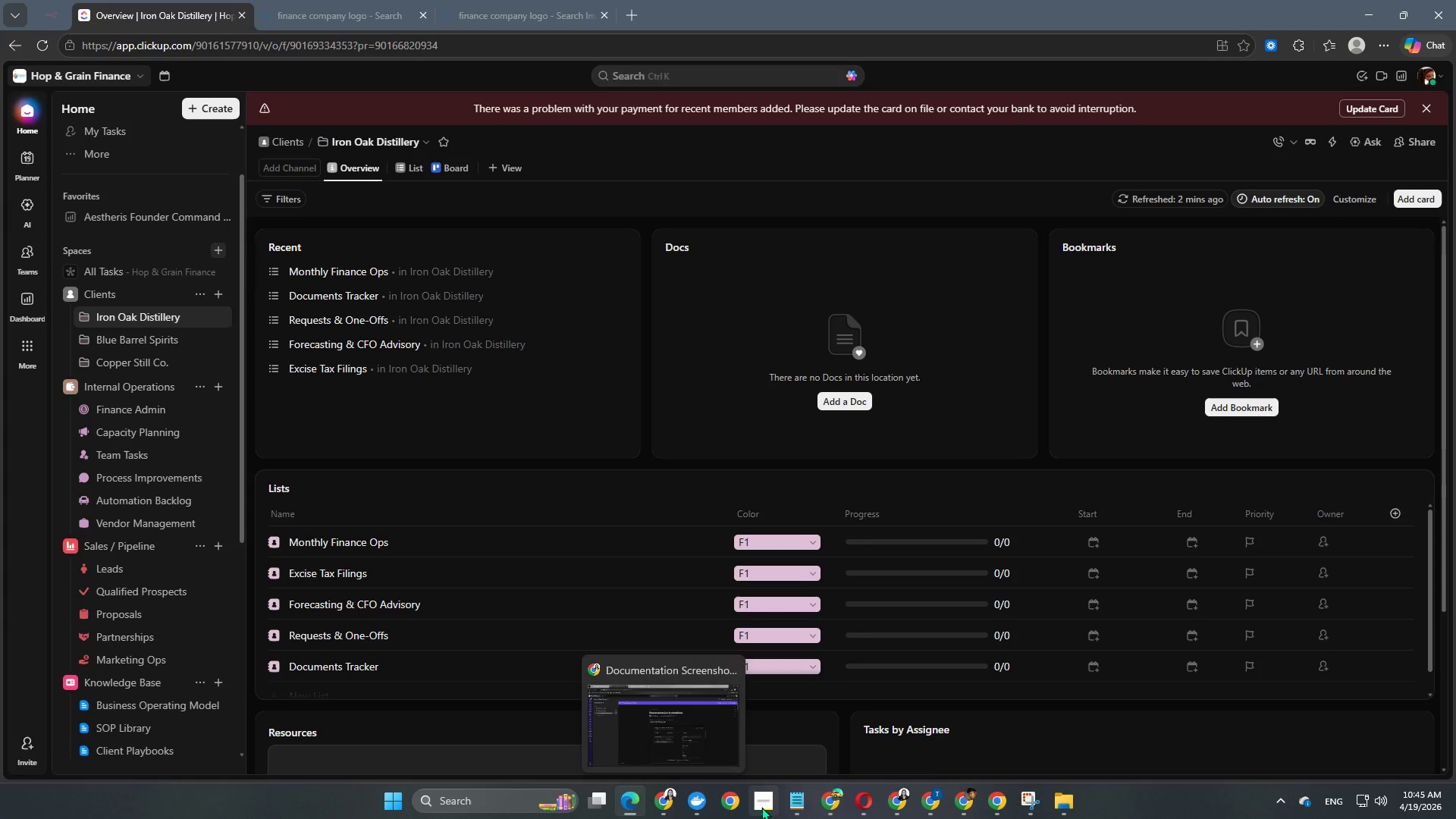 